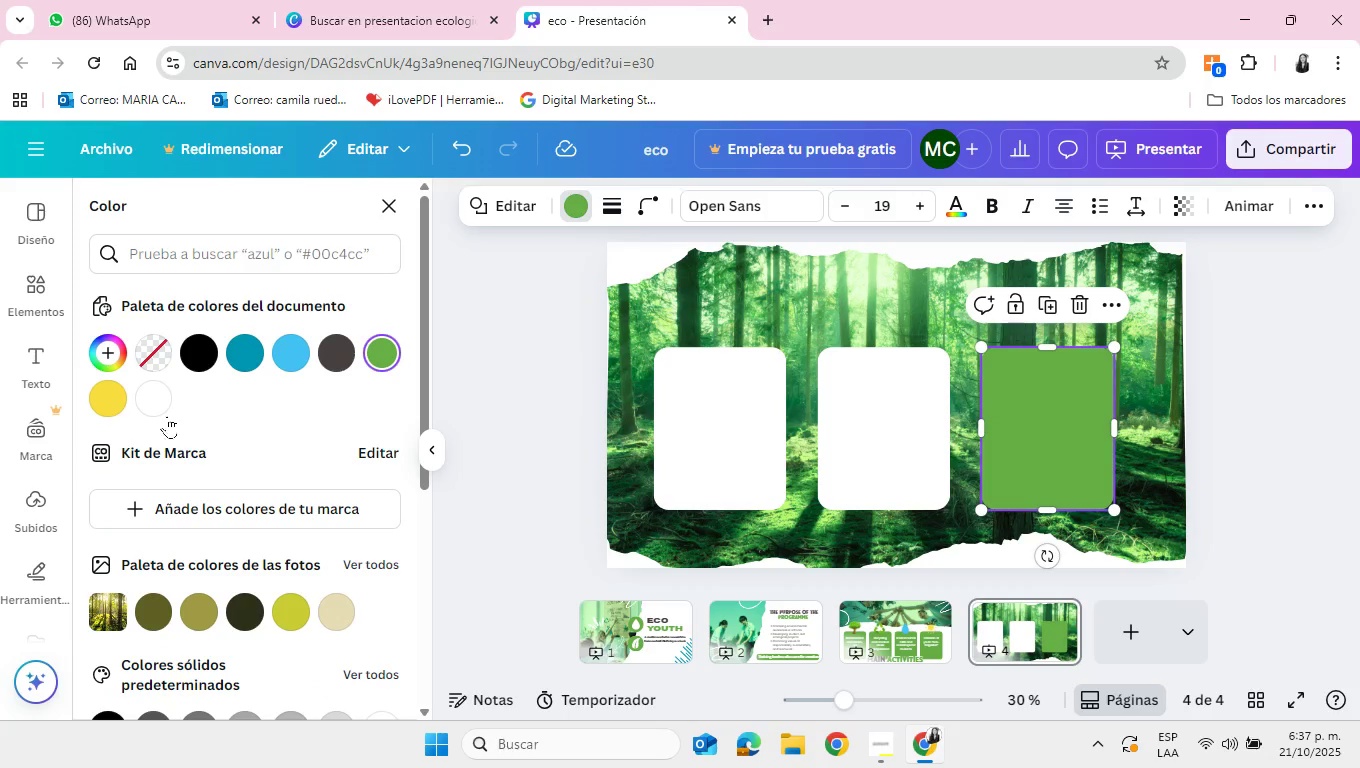 
left_click([161, 402])
 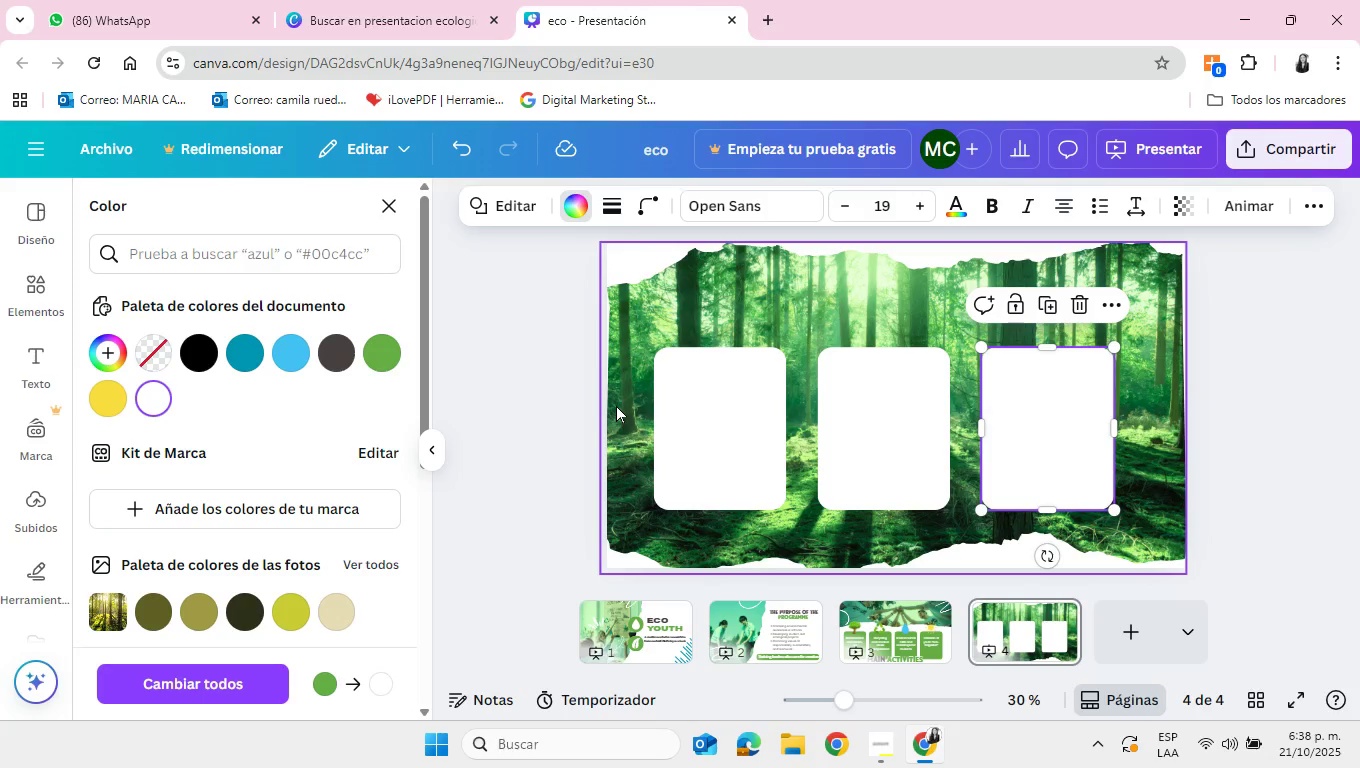 
left_click([518, 473])
 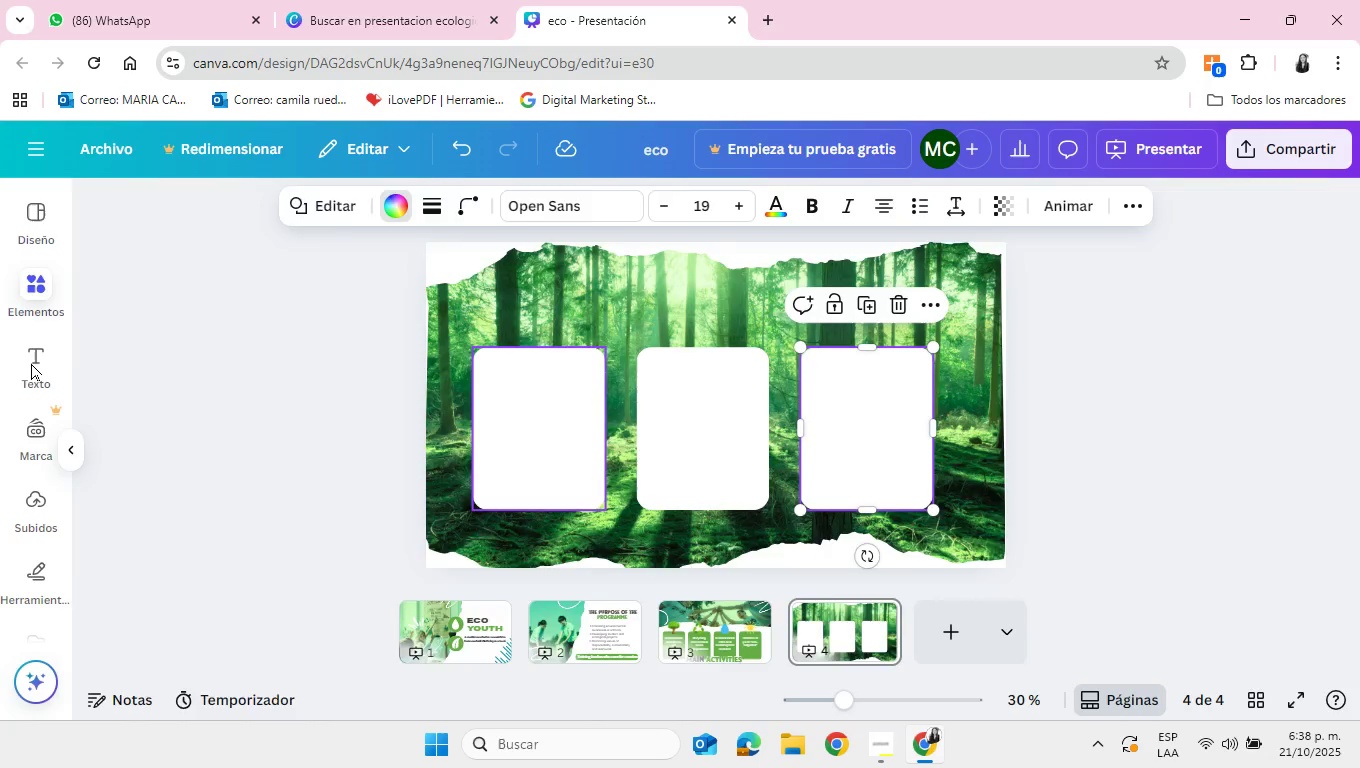 
left_click([31, 363])
 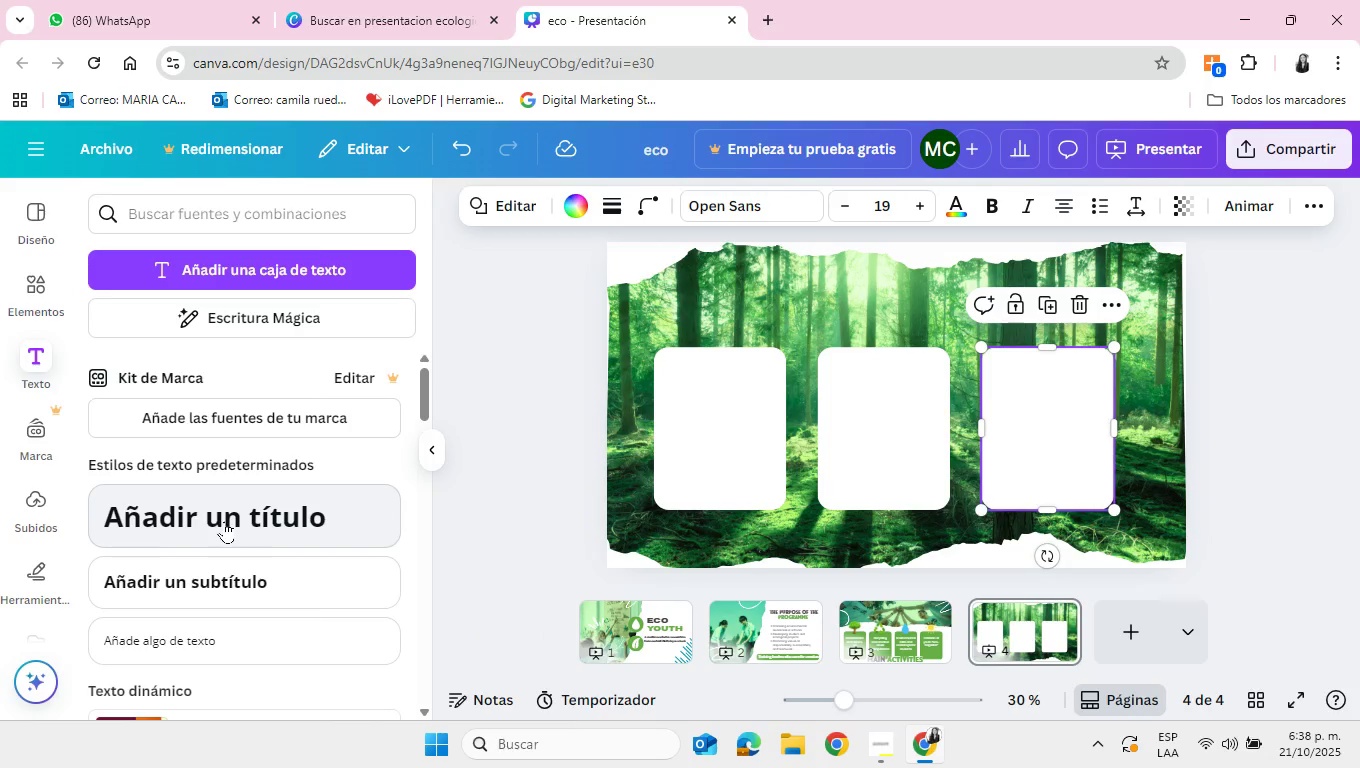 
left_click([224, 521])
 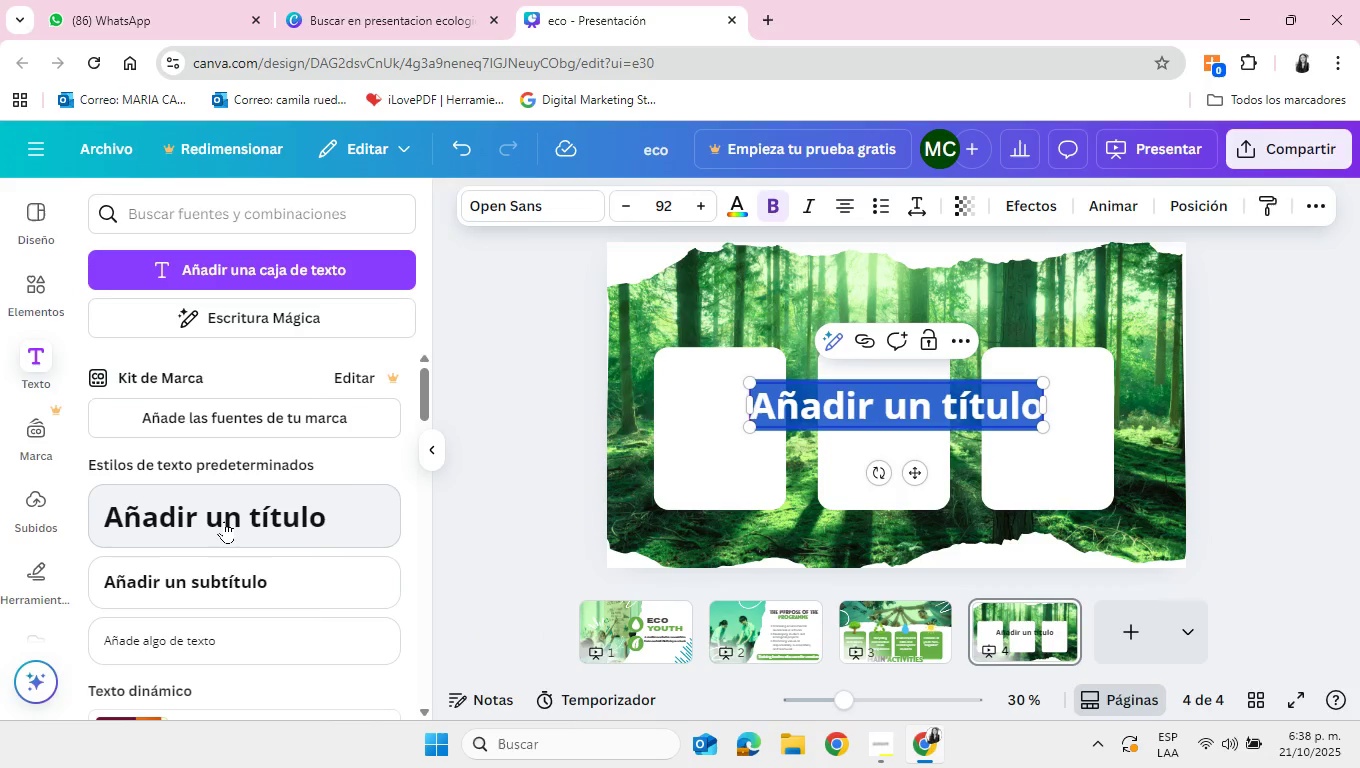 
type(Alliesandcommunity)
 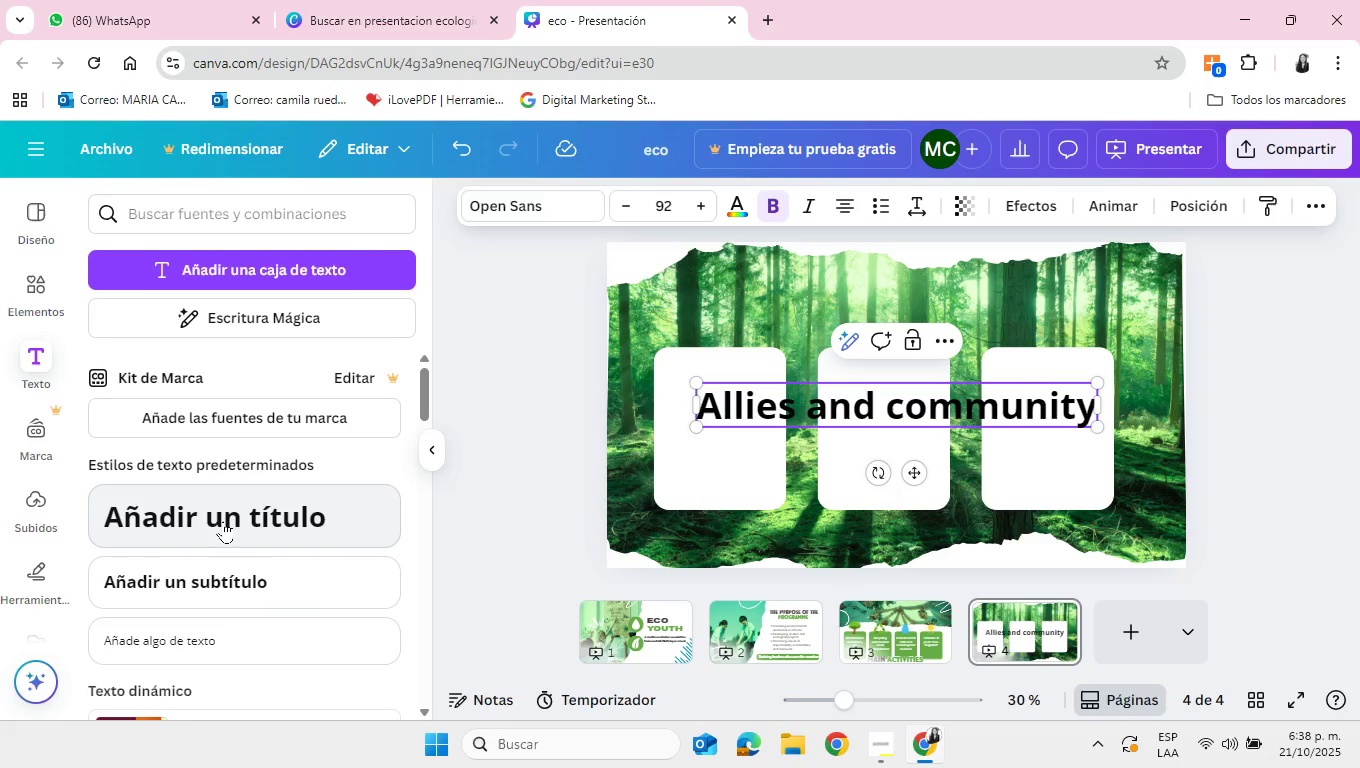 
hold_key(key=Space, duration=1.4)
 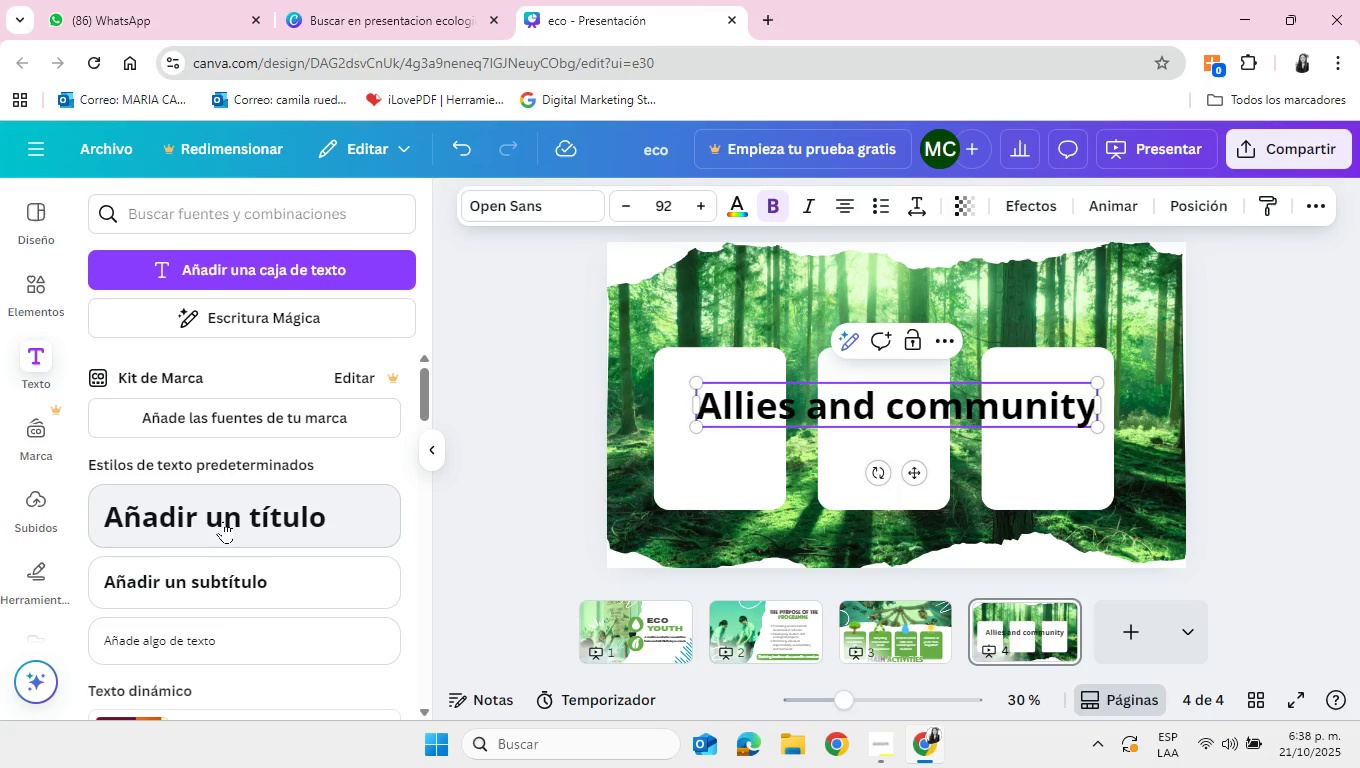 
left_click_drag(start_coordinate=[902, 474], to_coordinate=[900, 379])
 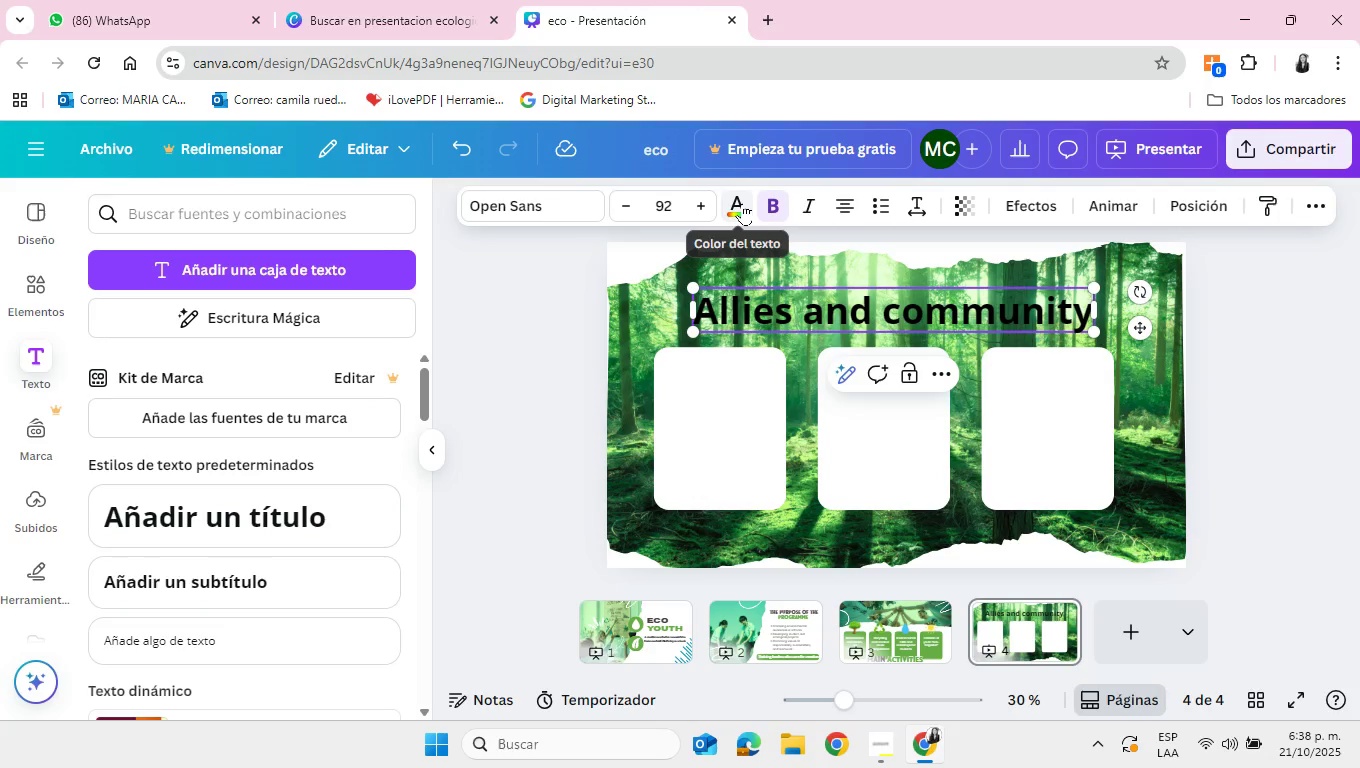 
left_click([742, 203])
 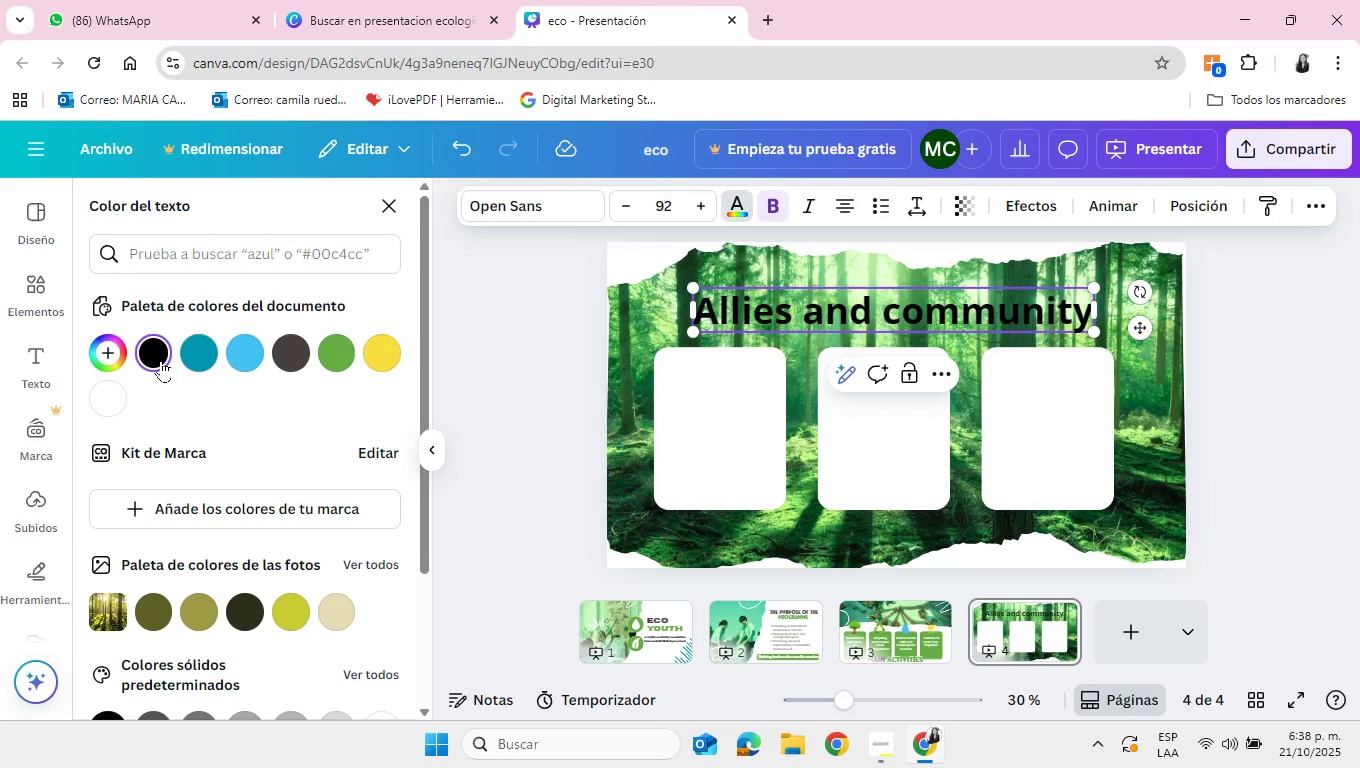 
left_click([105, 398])
 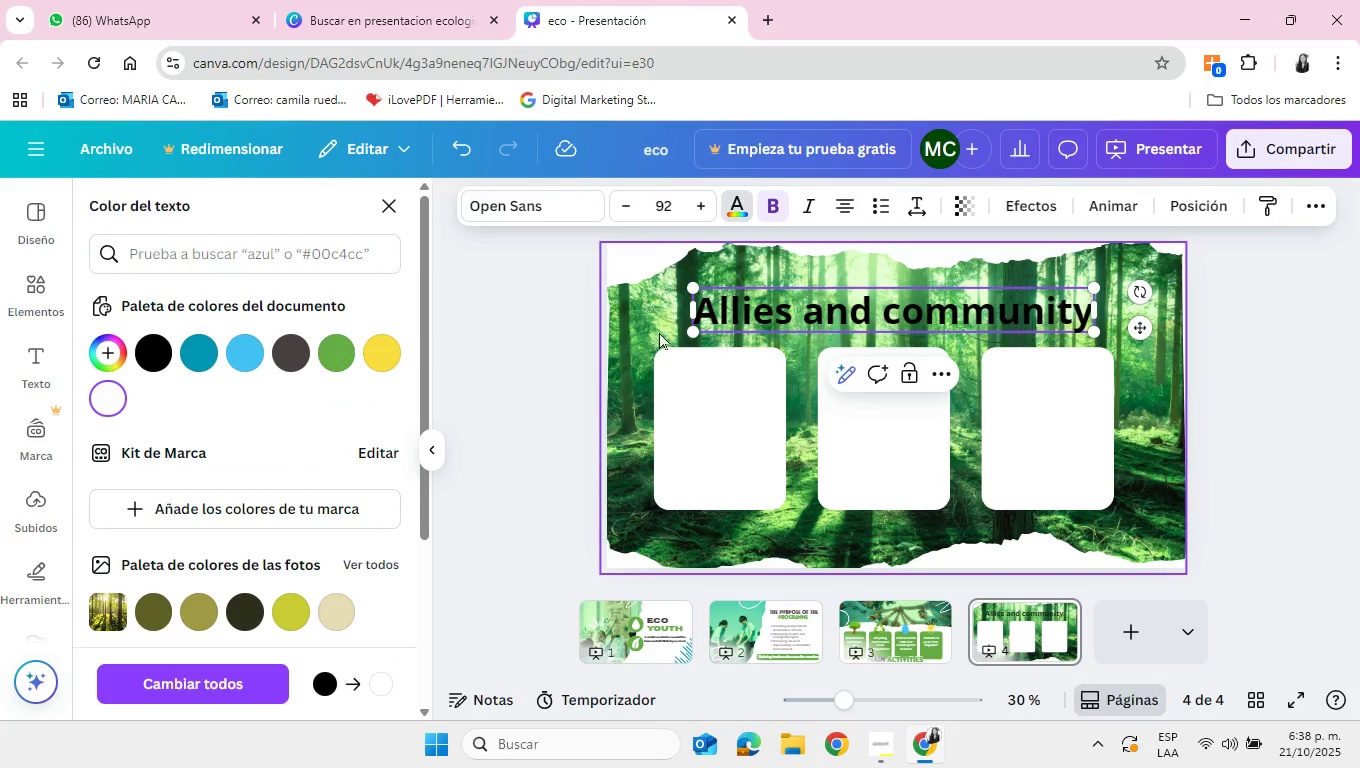 
left_click([502, 396])
 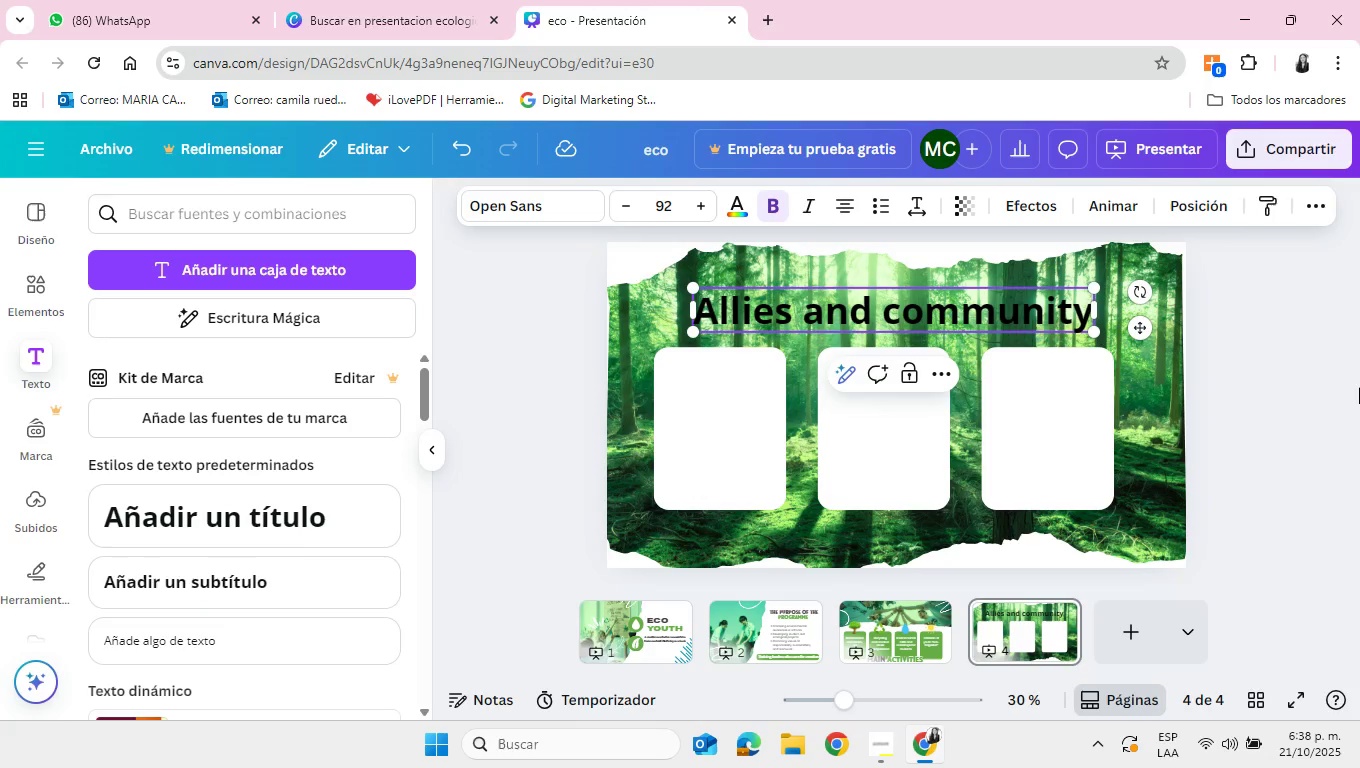 
left_click([1267, 400])
 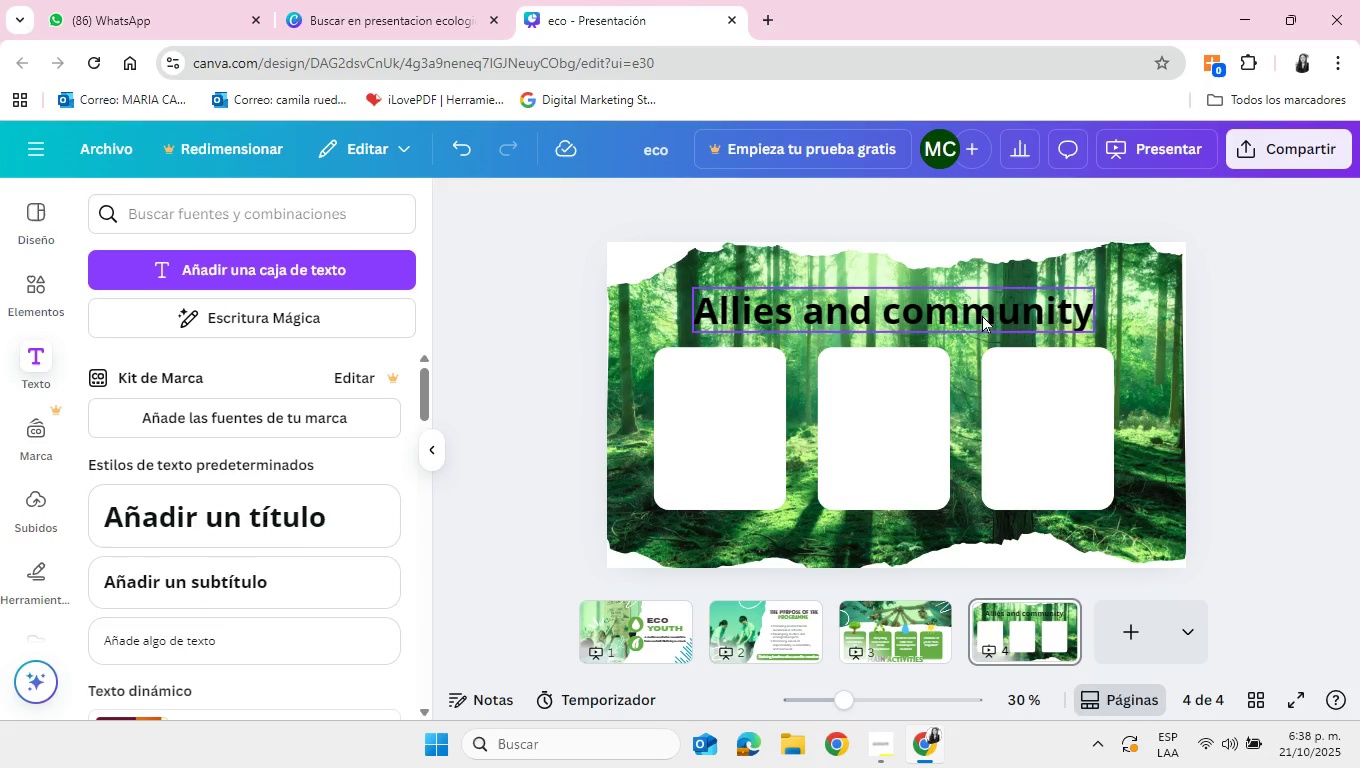 
left_click([982, 315])
 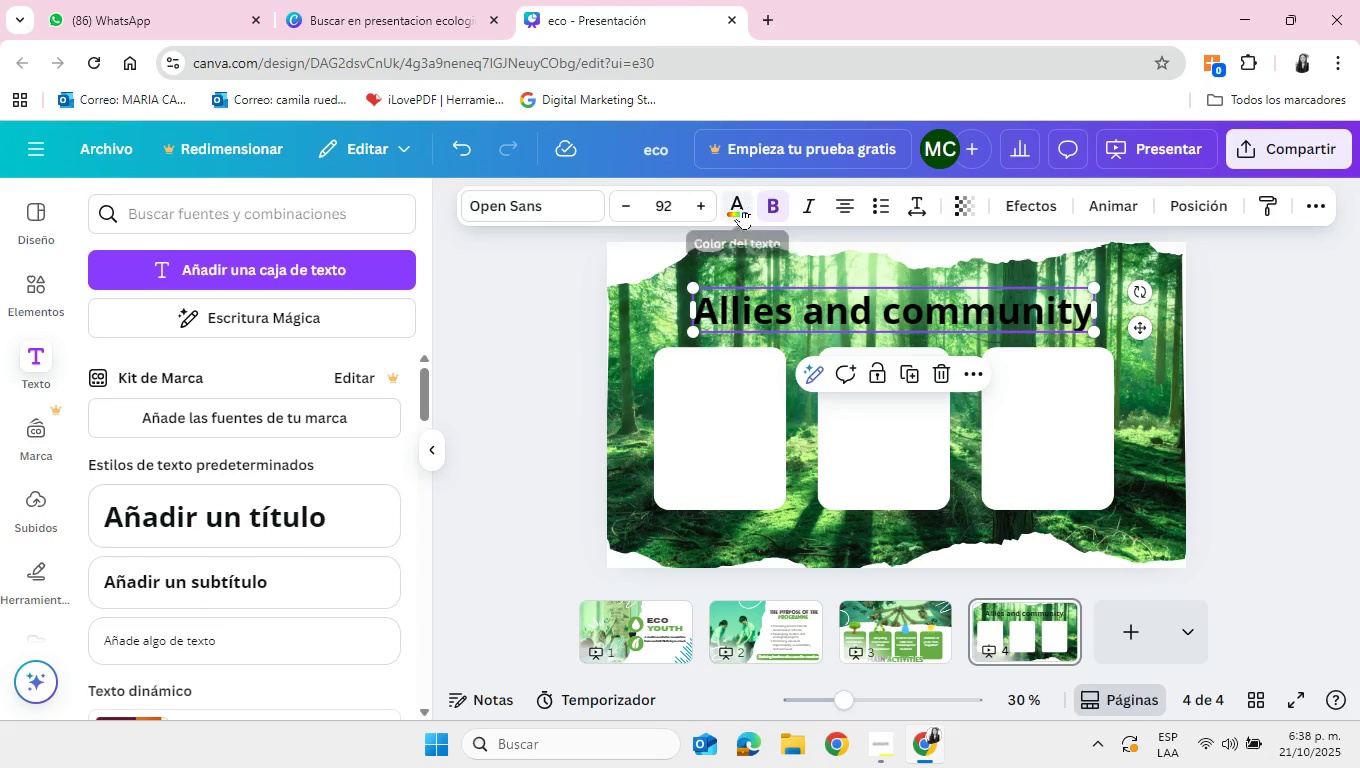 
left_click([741, 207])
 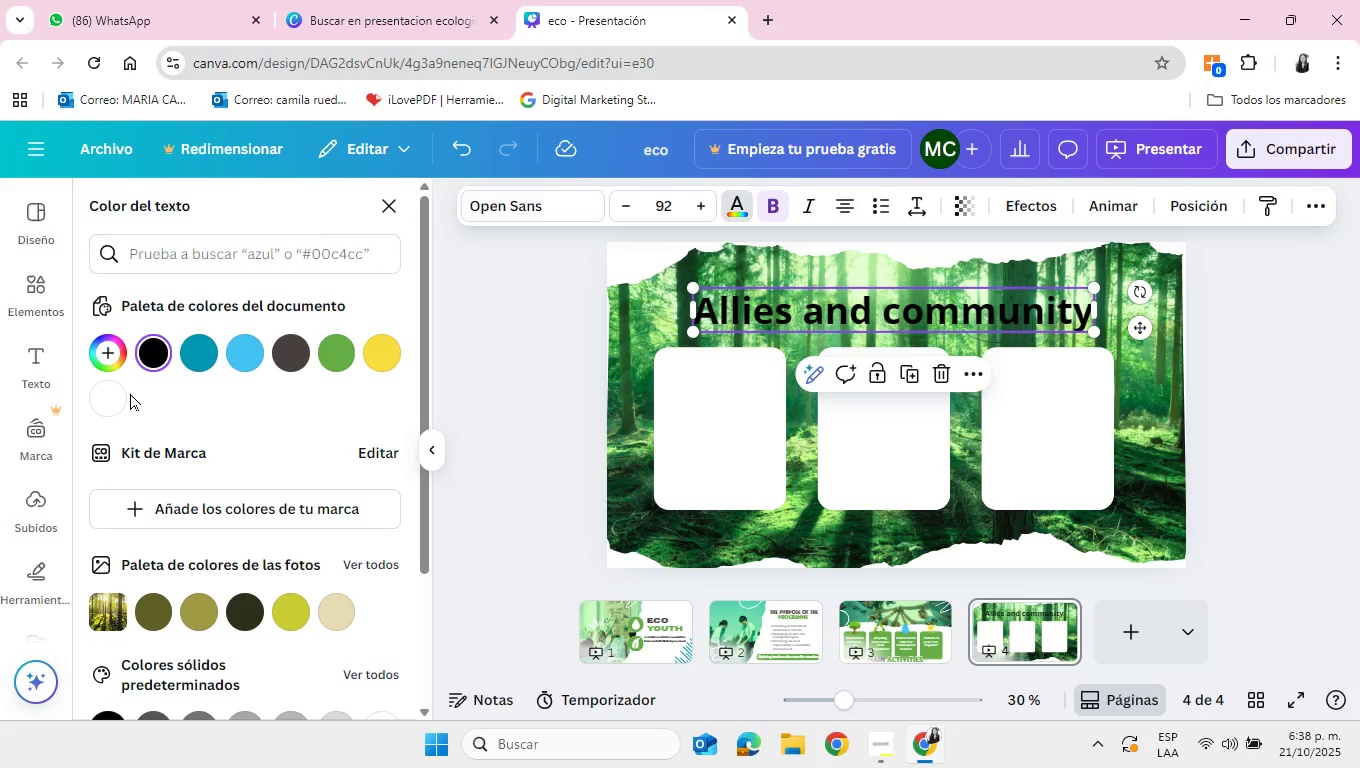 
left_click([110, 393])
 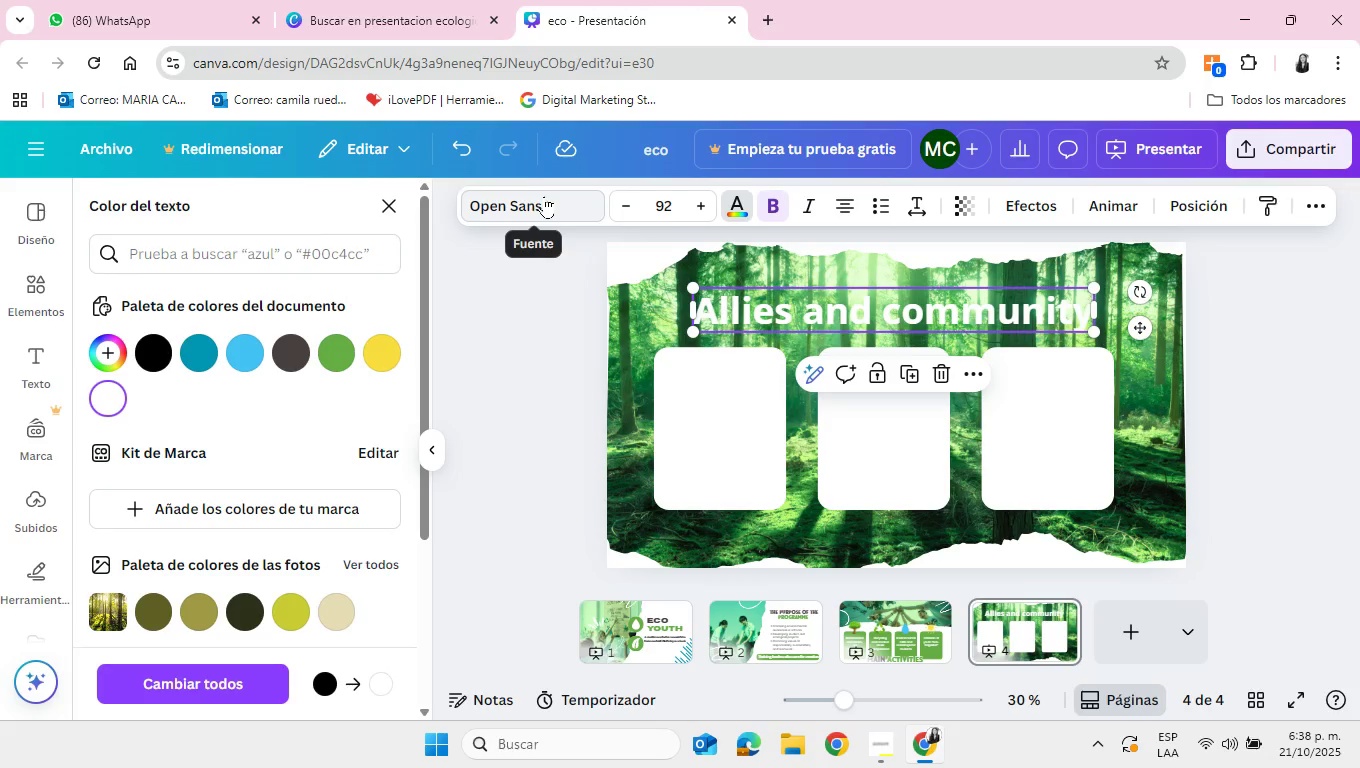 
left_click([552, 203])
 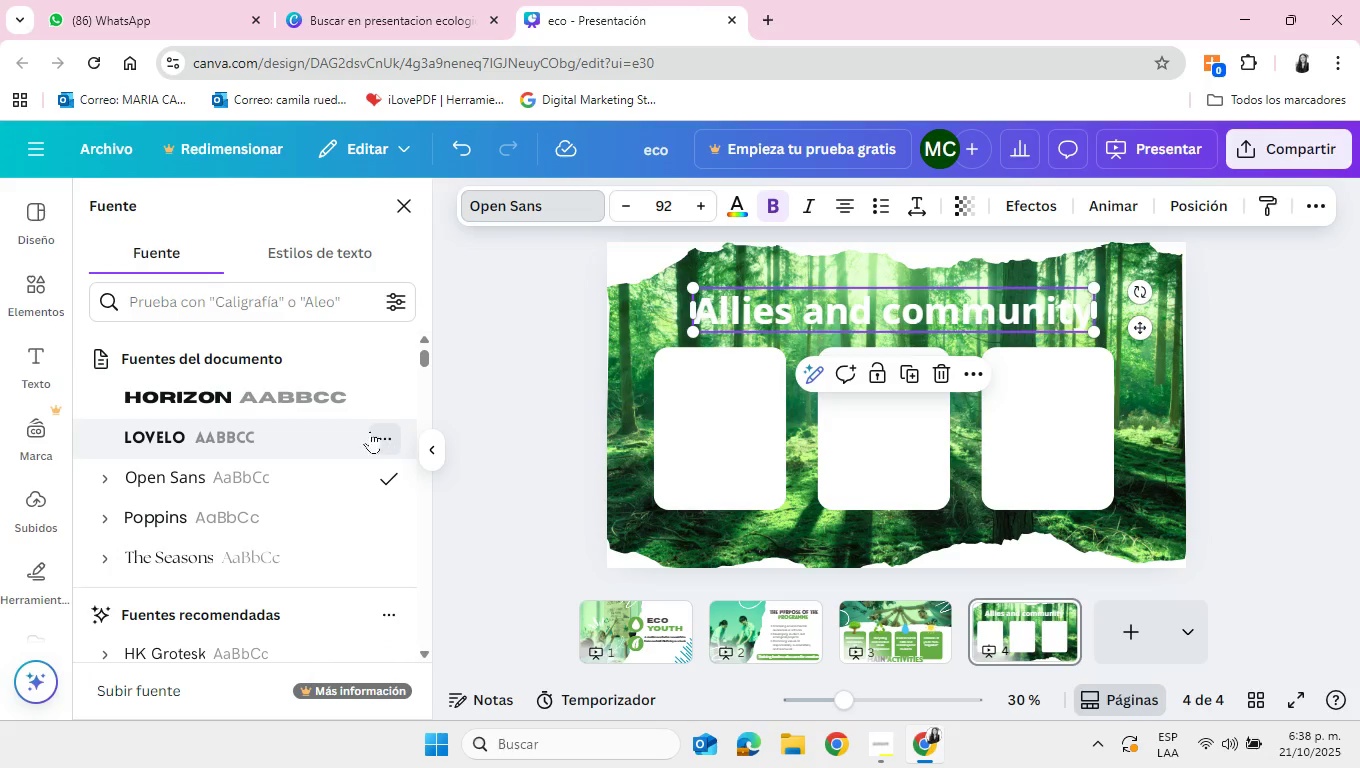 
left_click([340, 397])
 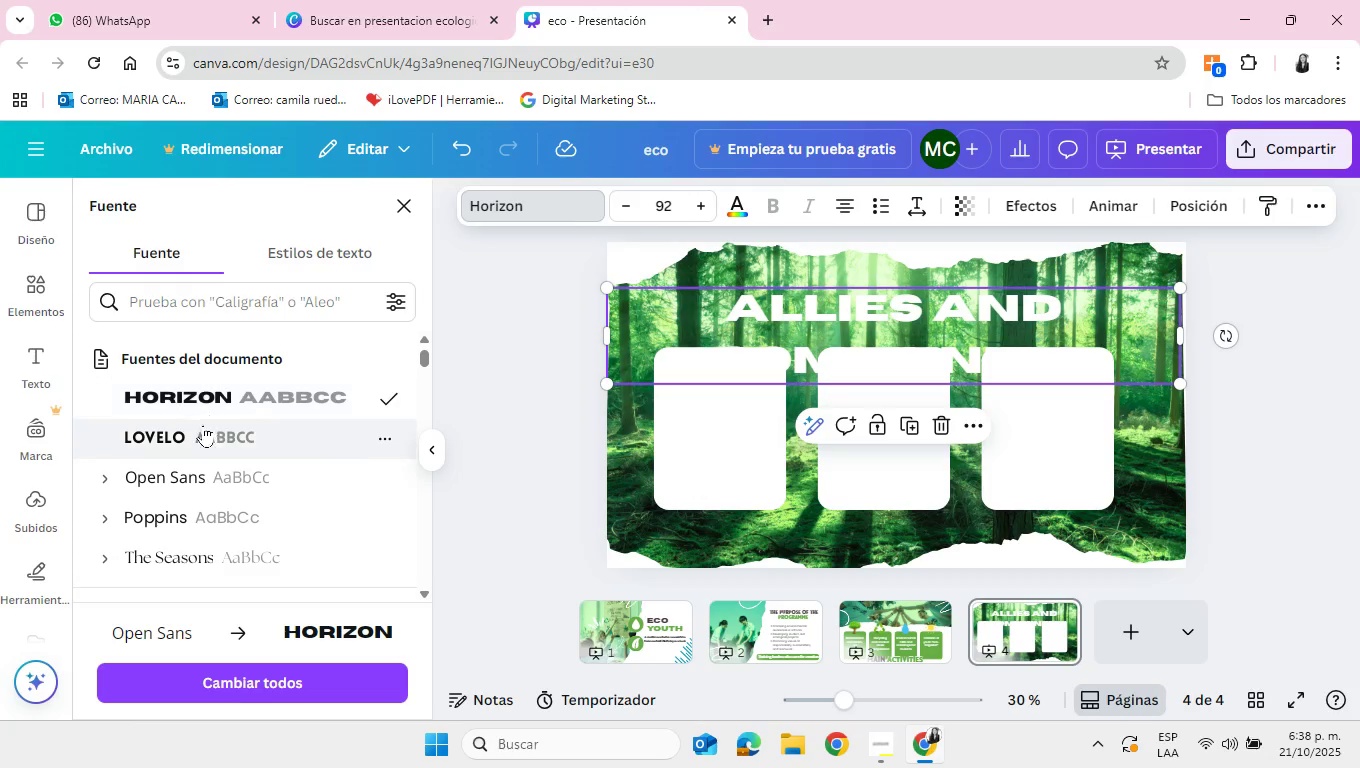 
left_click([201, 431])
 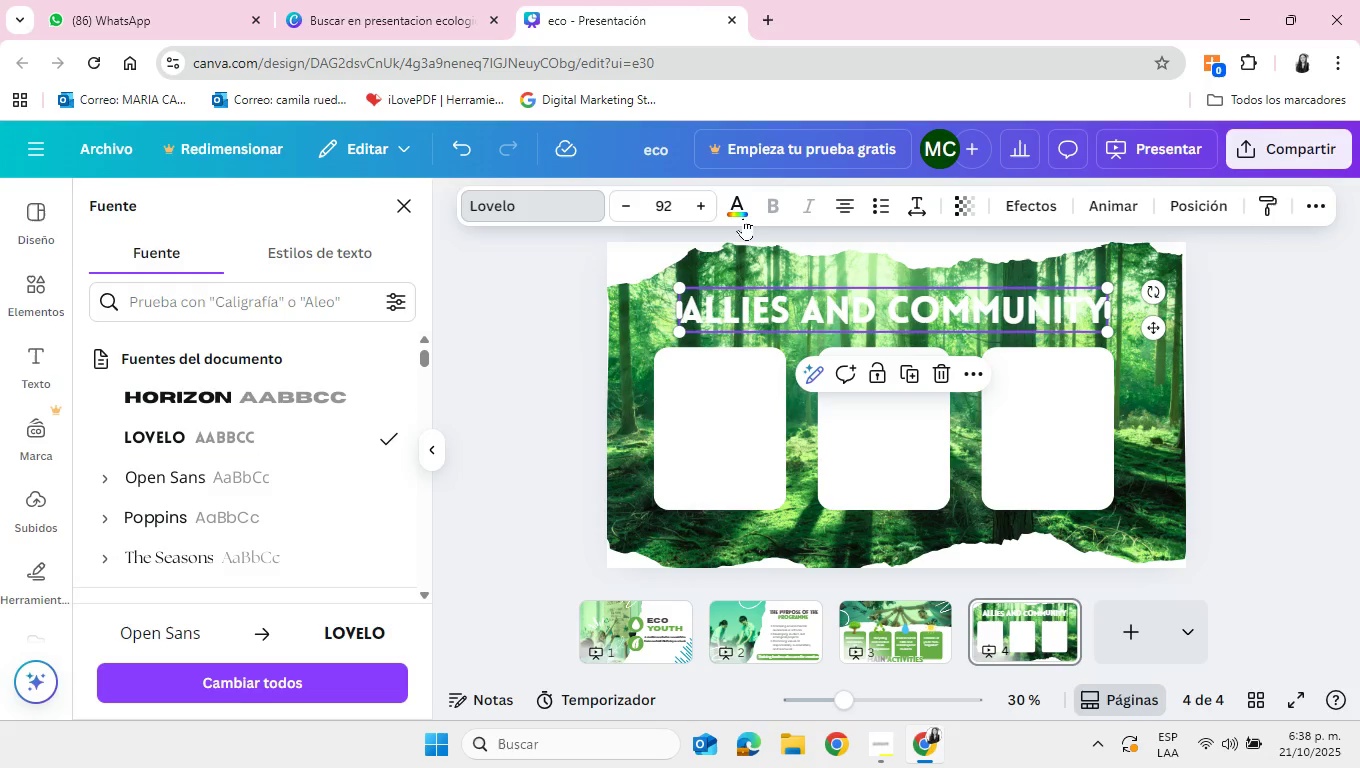 
left_click([738, 209])
 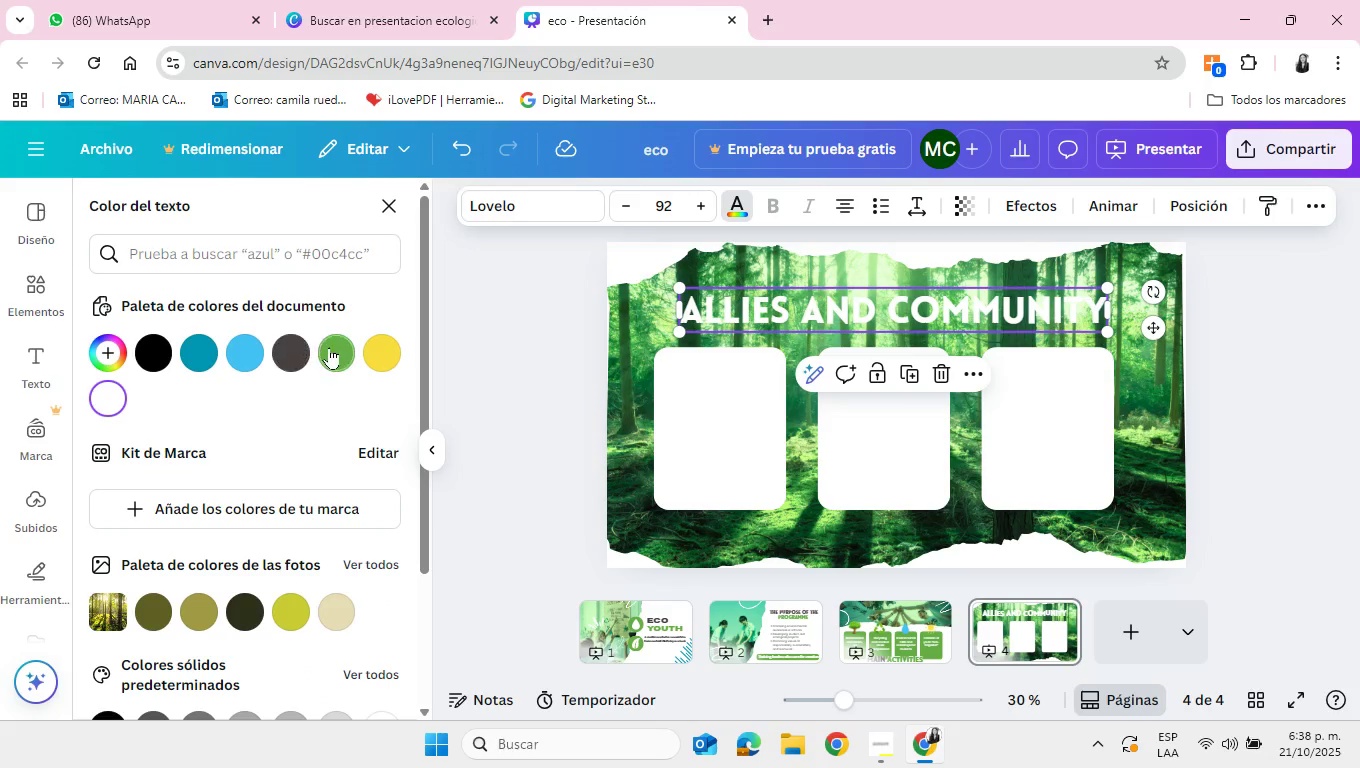 
left_click([333, 350])
 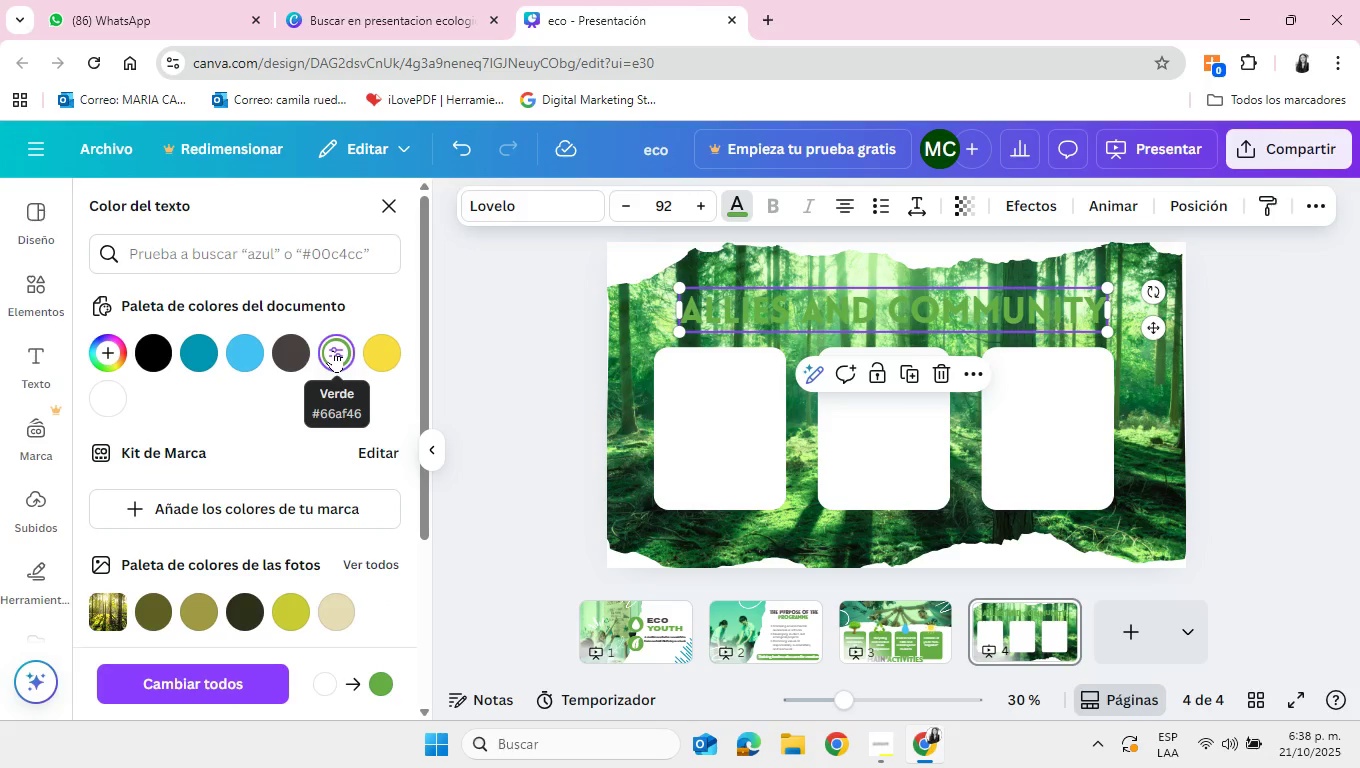 
left_click([1025, 209])
 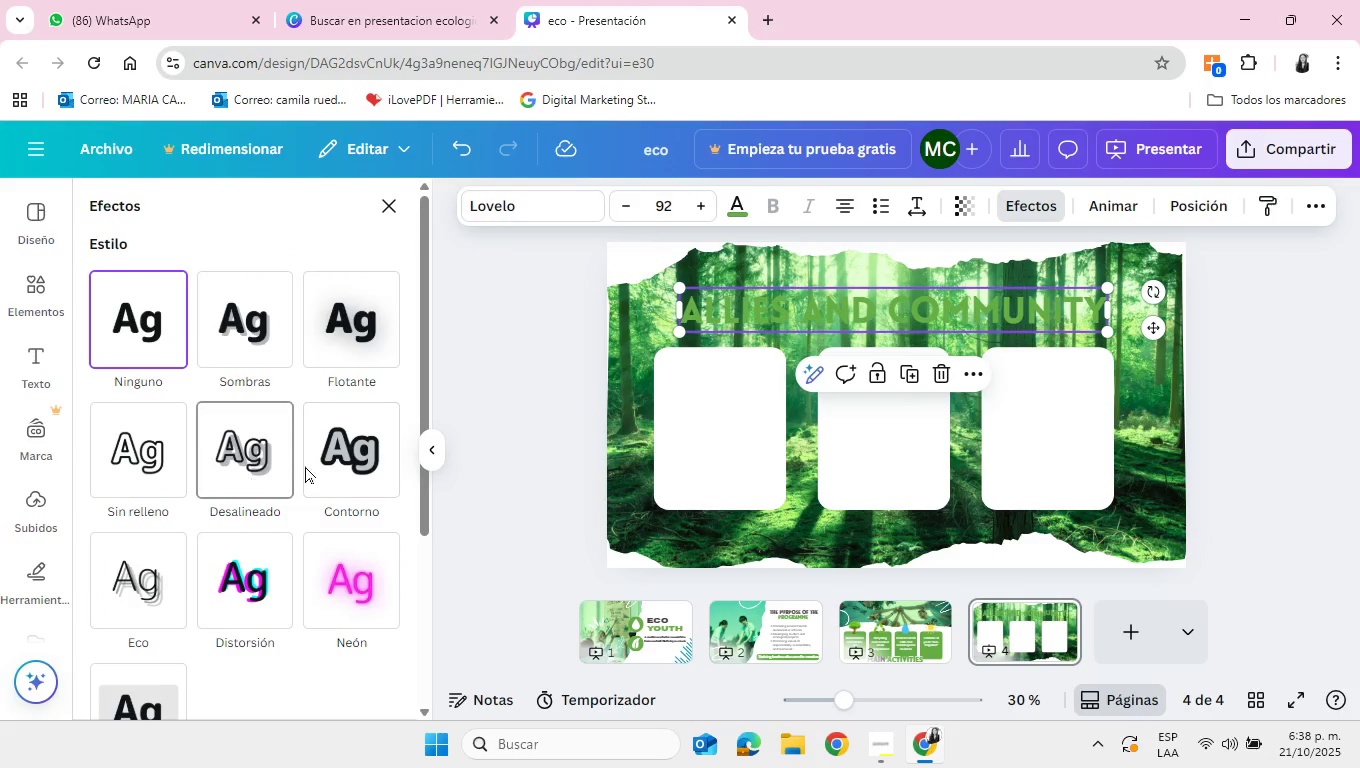 
left_click([319, 463])
 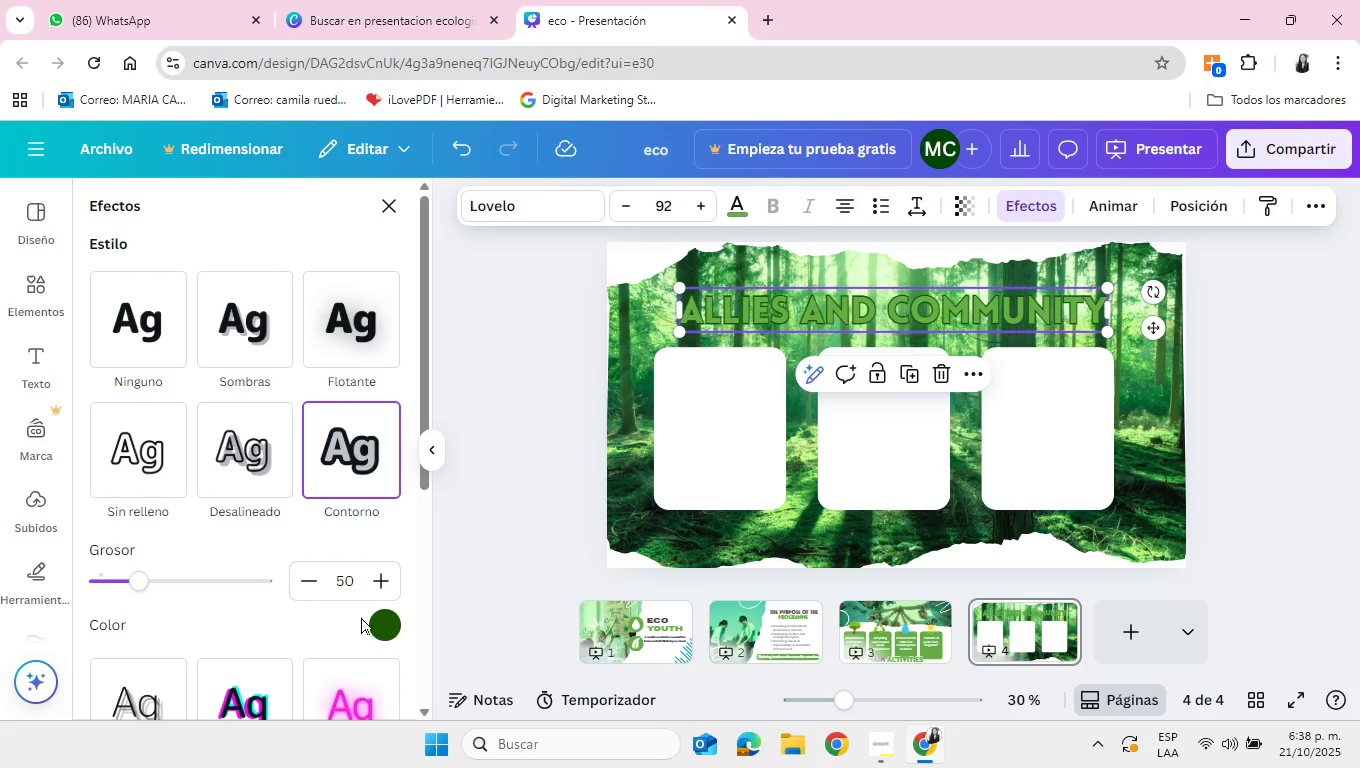 
left_click([390, 627])
 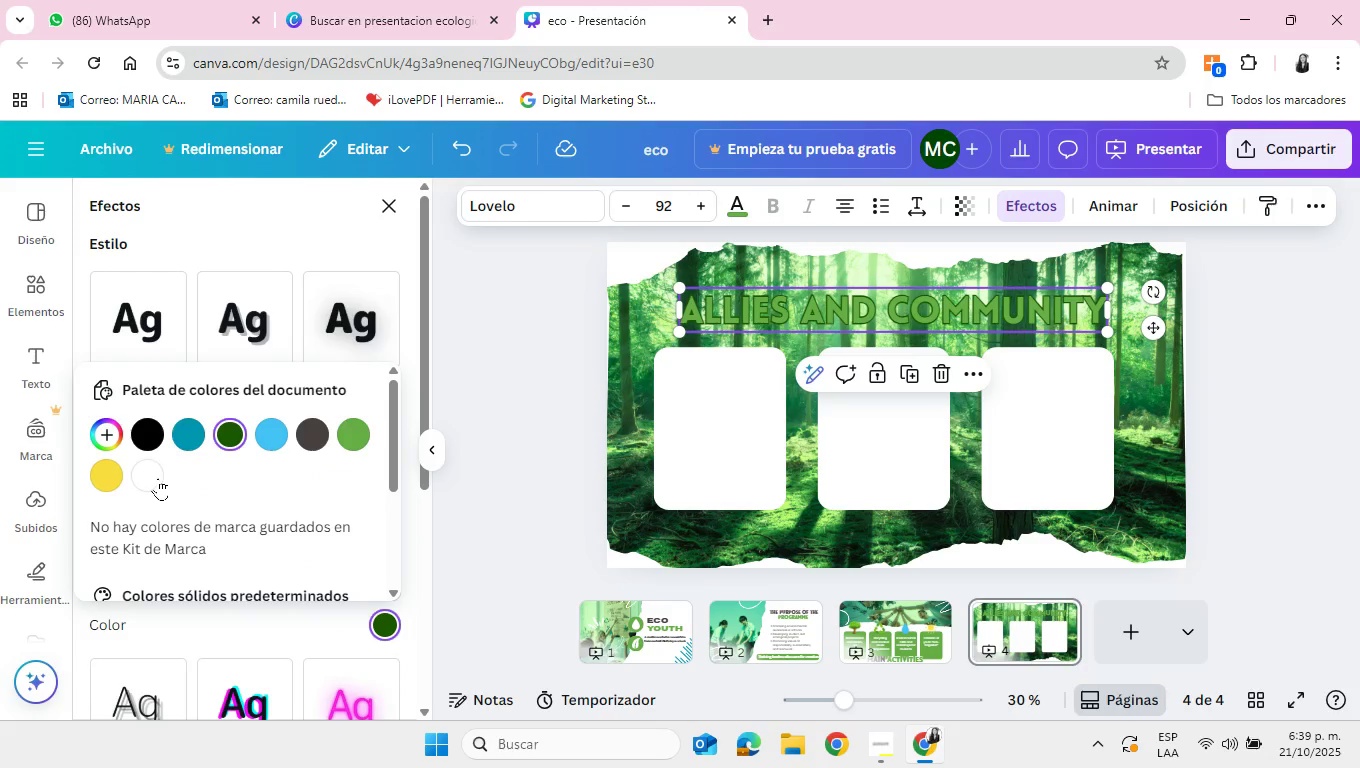 
left_click([157, 478])
 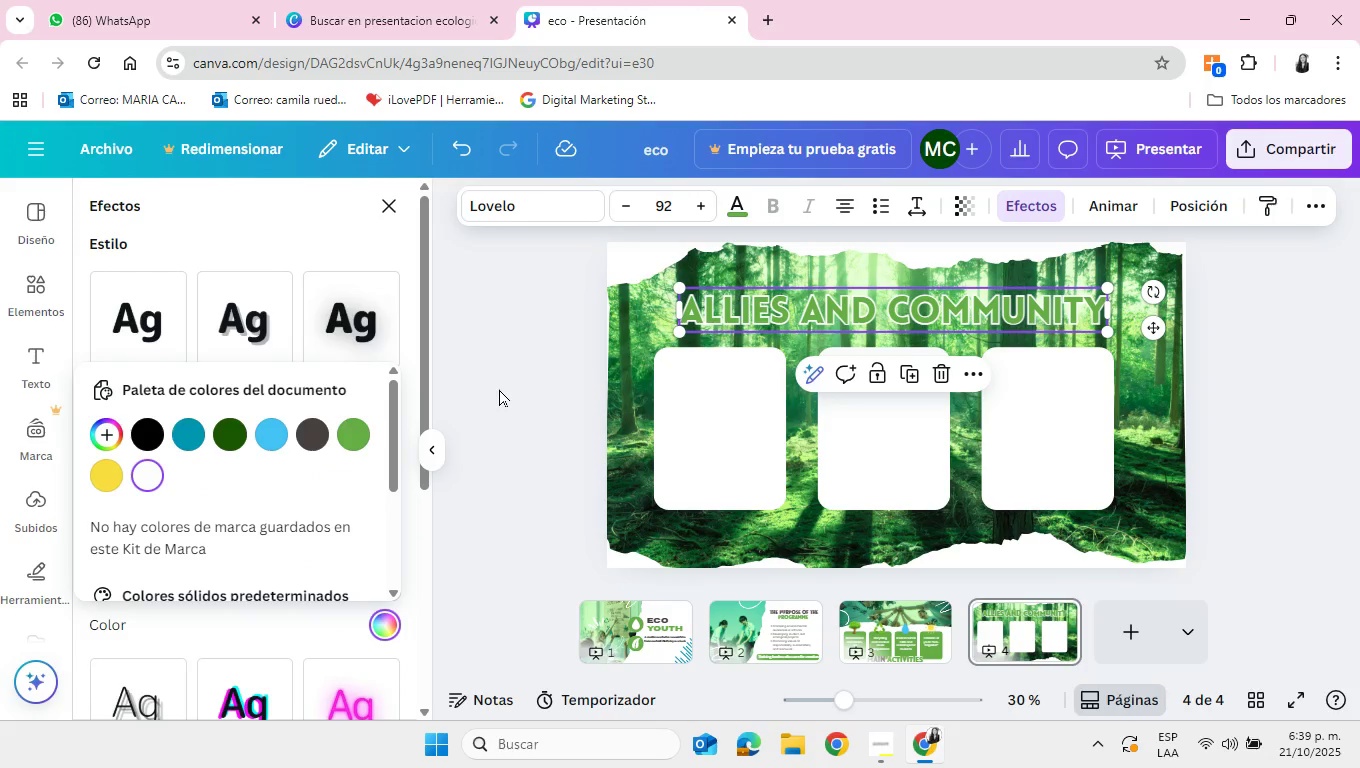 
left_click([499, 389])
 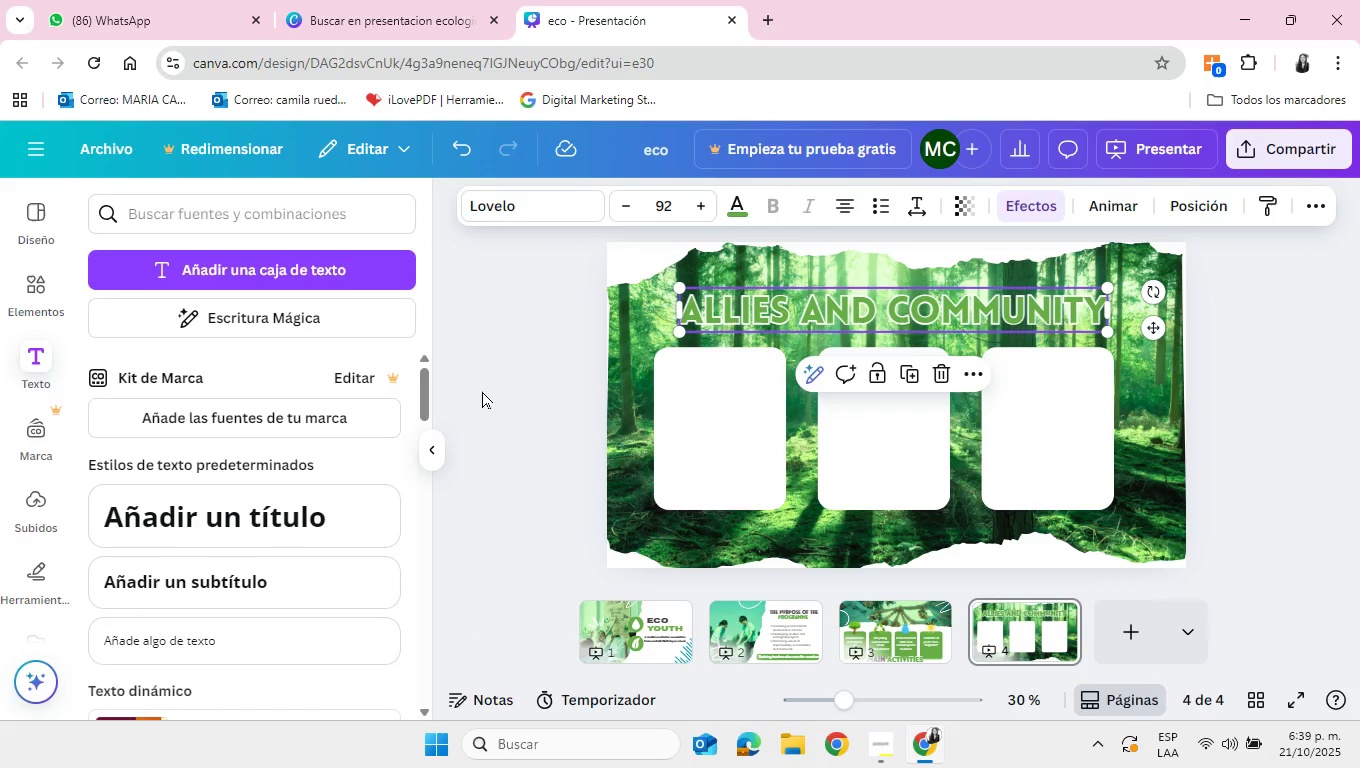 
left_click([485, 387])
 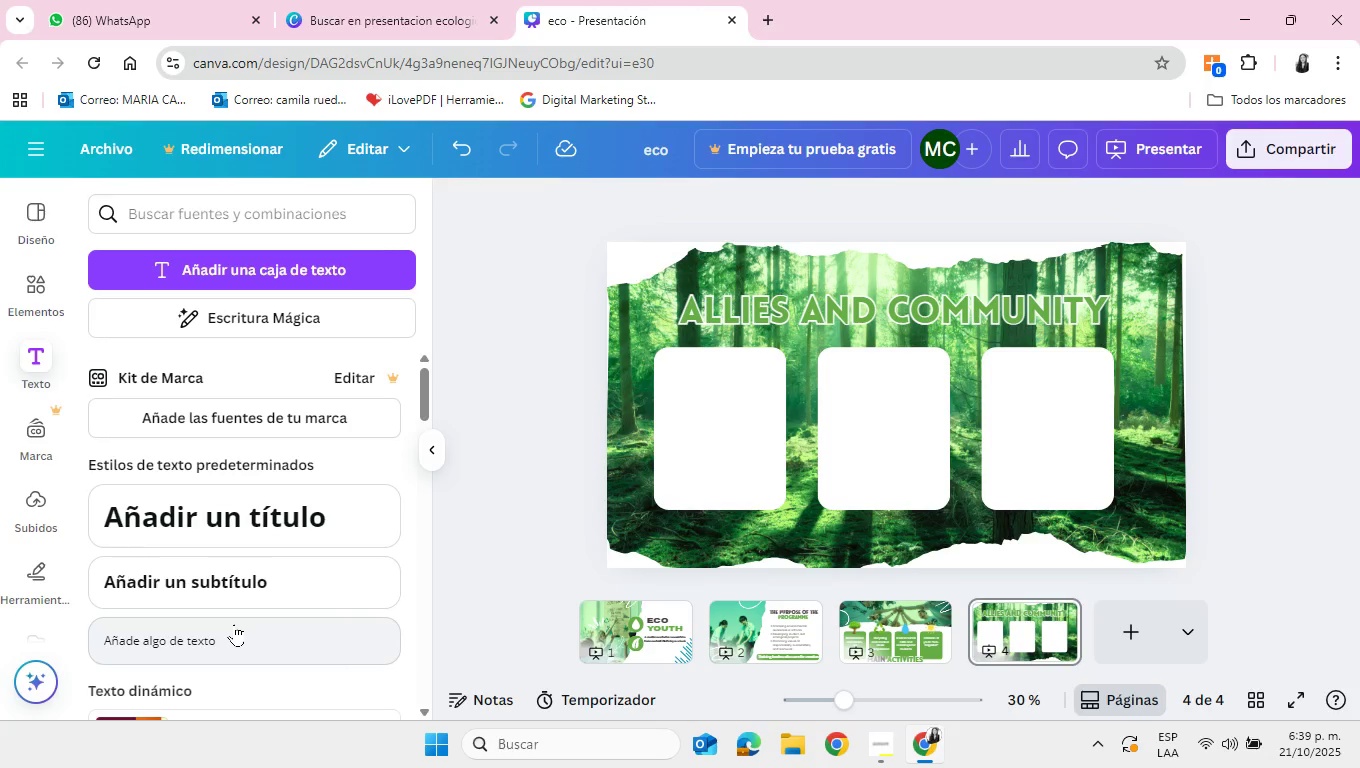 
left_click([234, 624])
 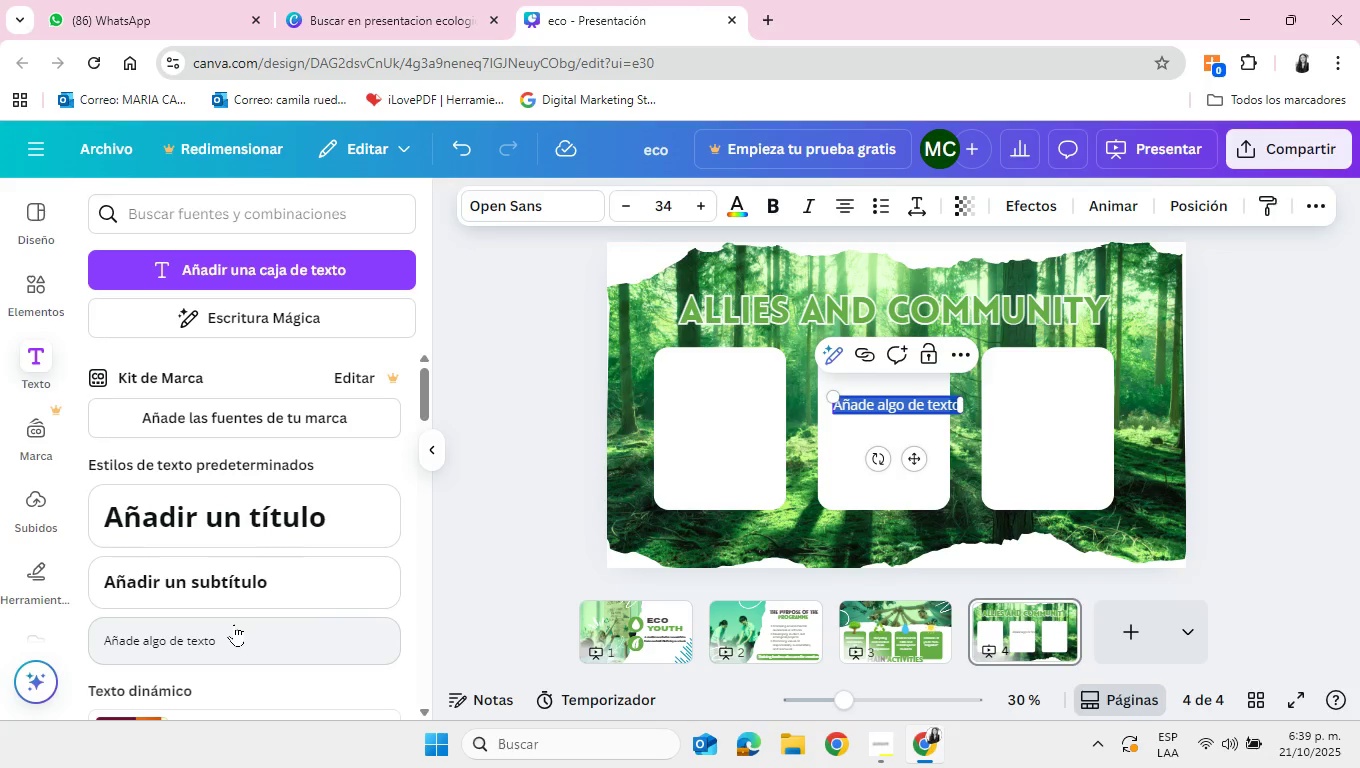 
wait(8.42)
 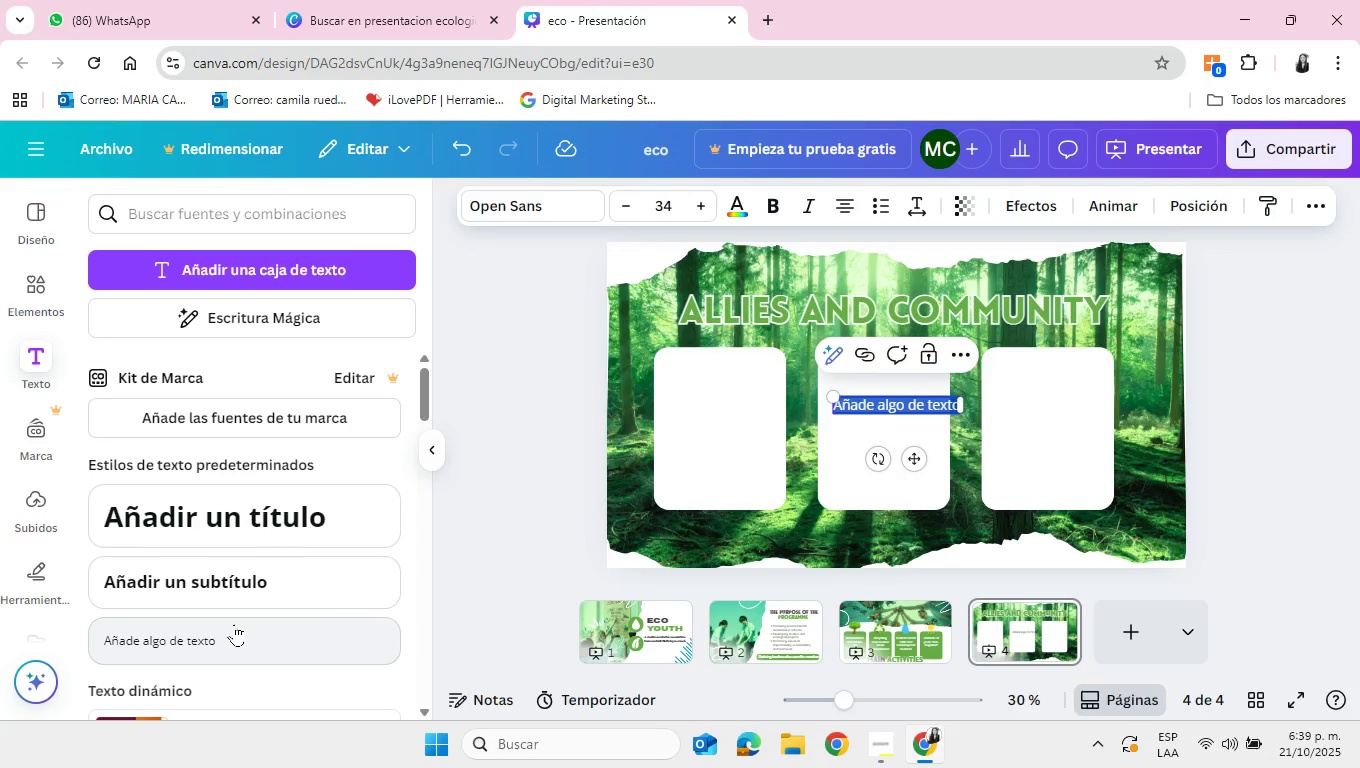 
type(support from teachers)
 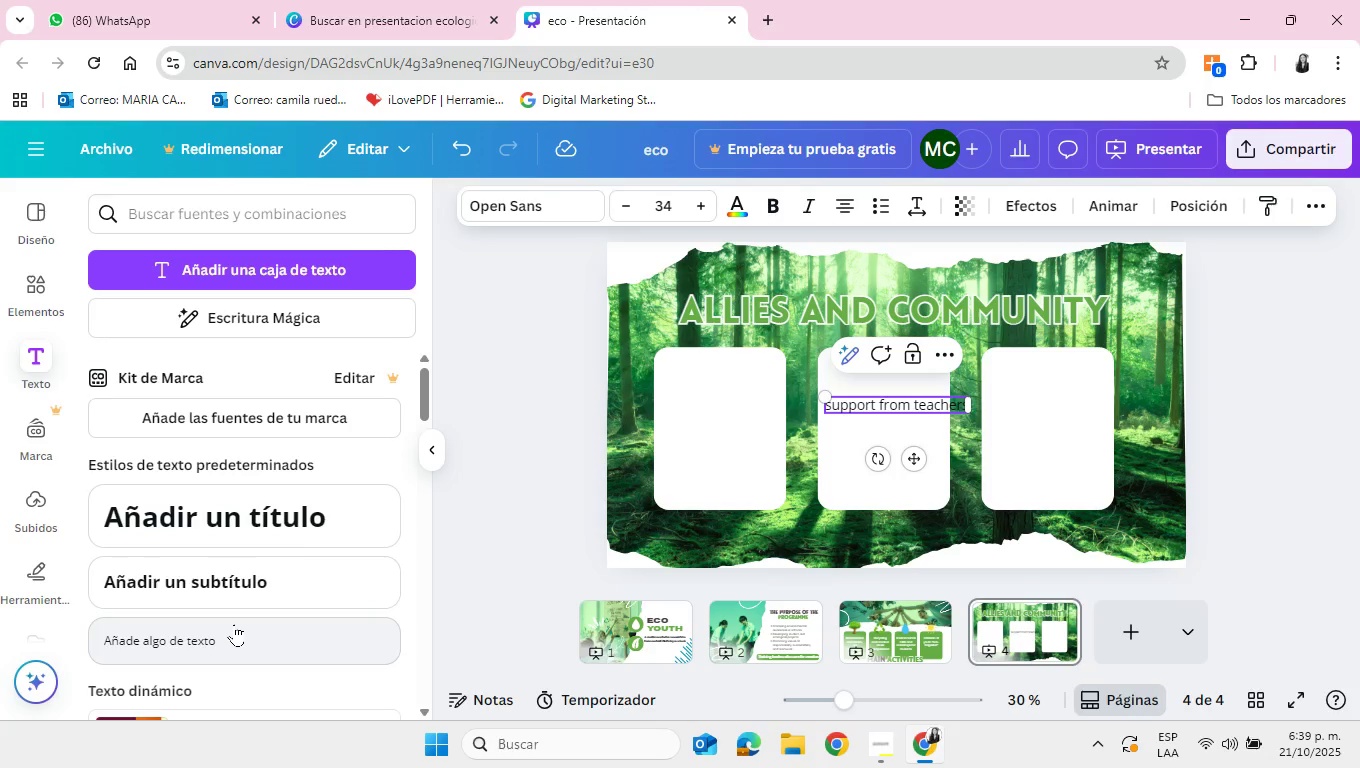 
type(, parent)
 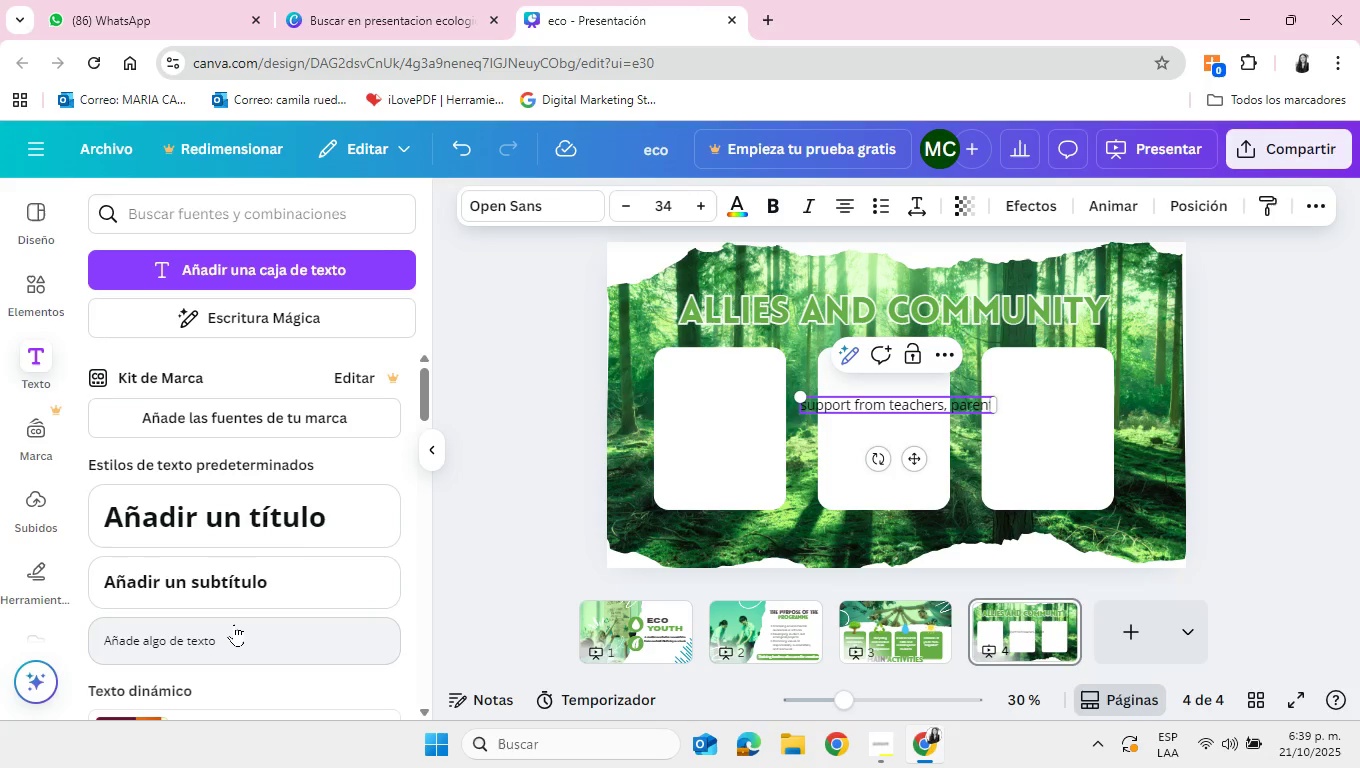 
type(s and schooladministrators)
 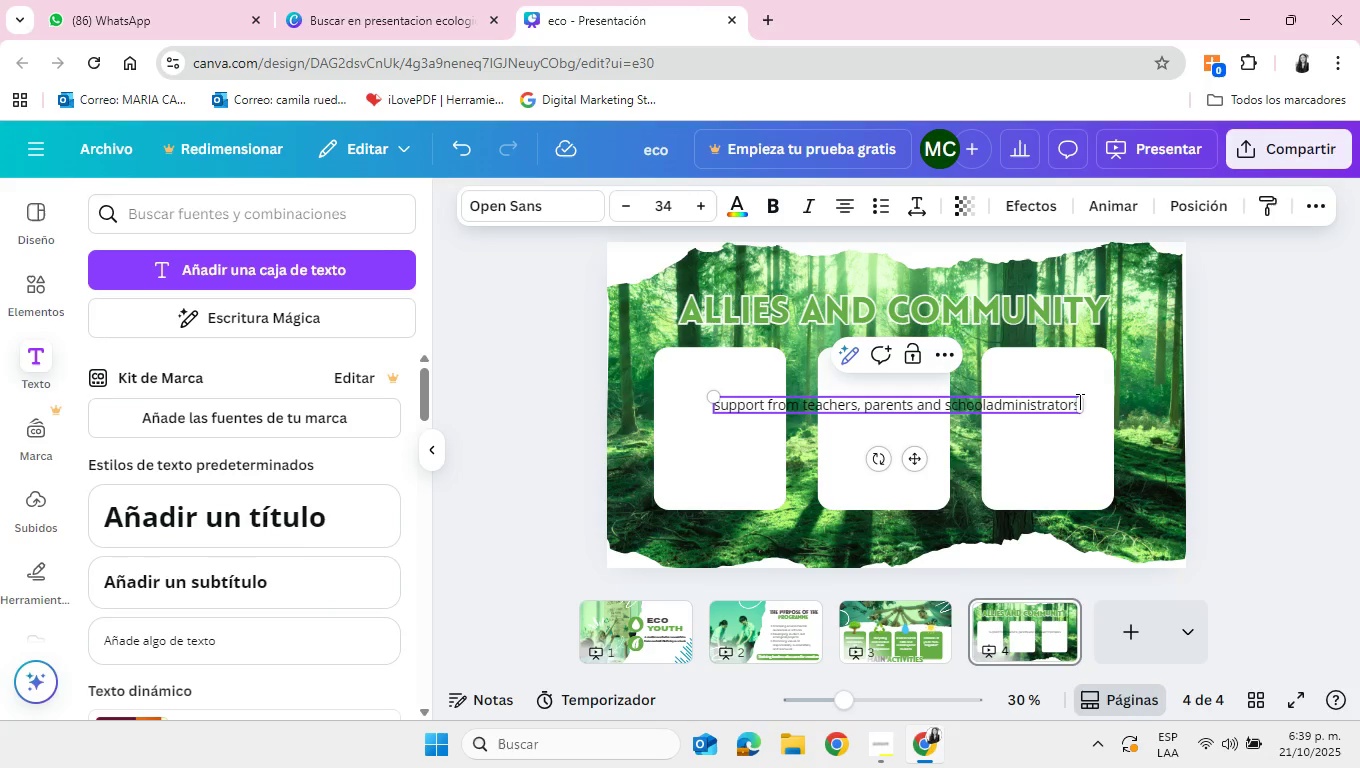 
left_click([1283, 423])
 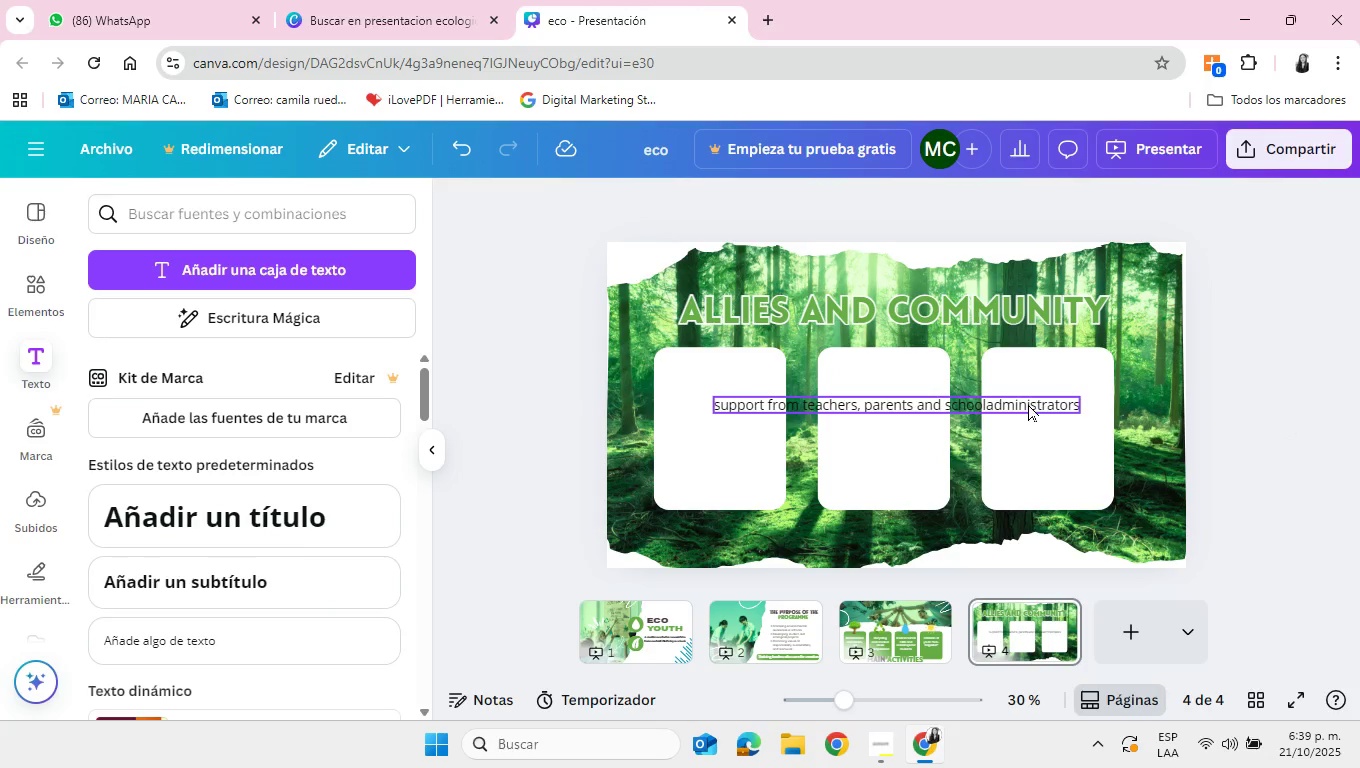 
left_click([1028, 404])
 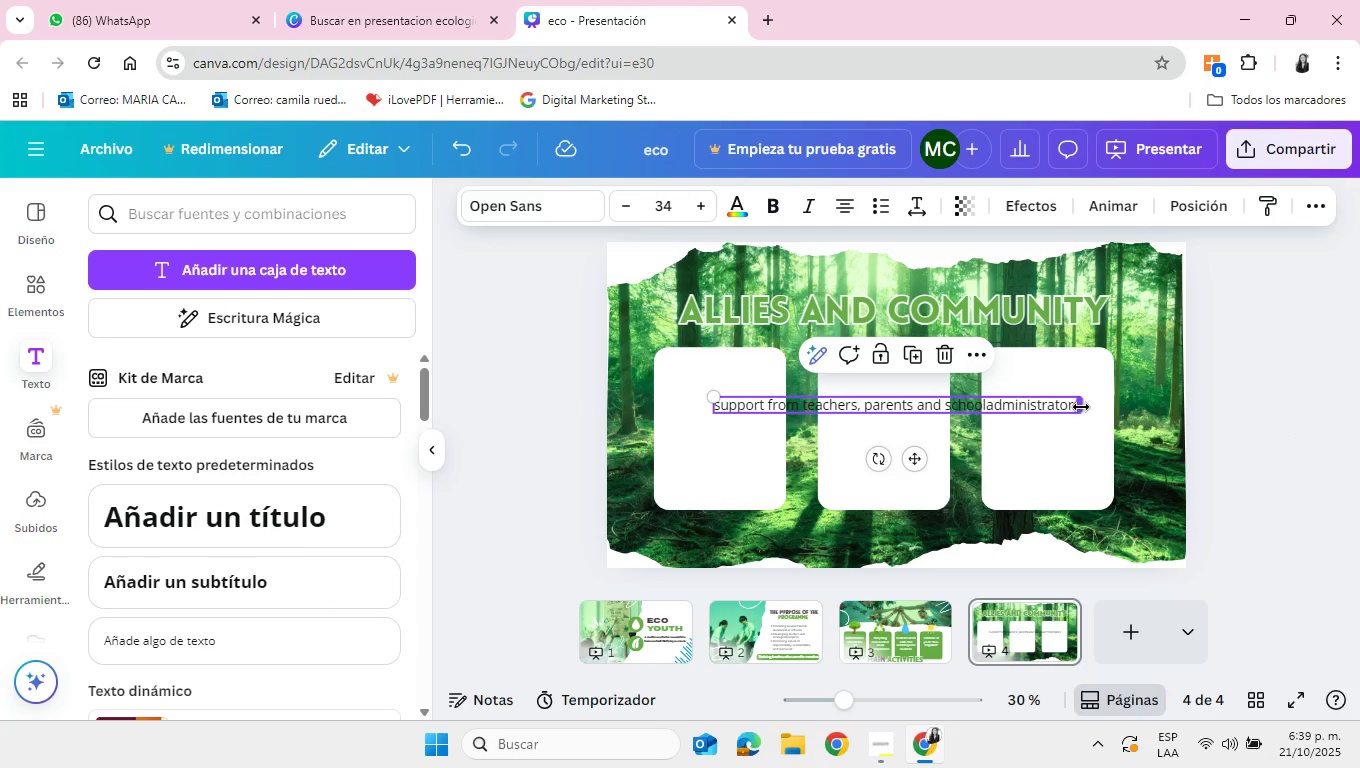 
left_click_drag(start_coordinate=[1081, 407], to_coordinate=[847, 430])
 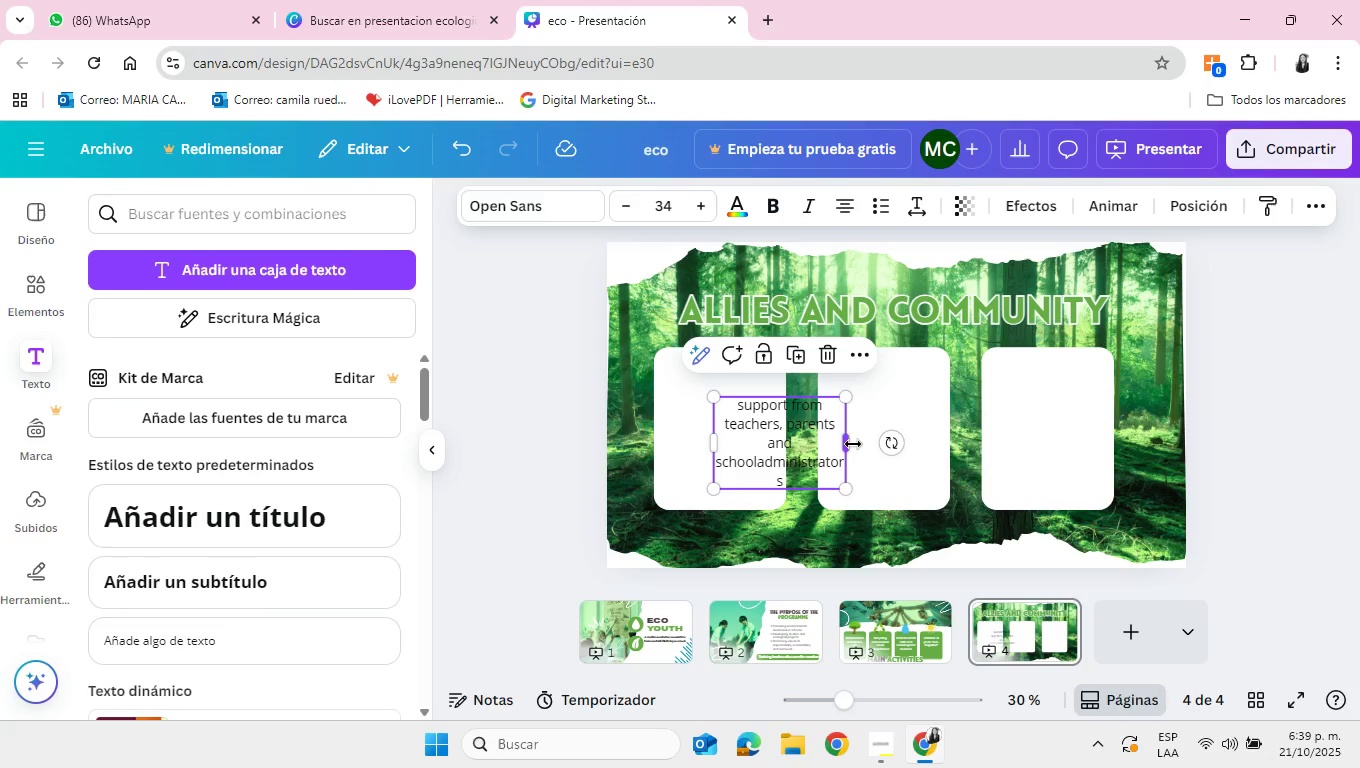 
left_click_drag(start_coordinate=[850, 443], to_coordinate=[855, 445])
 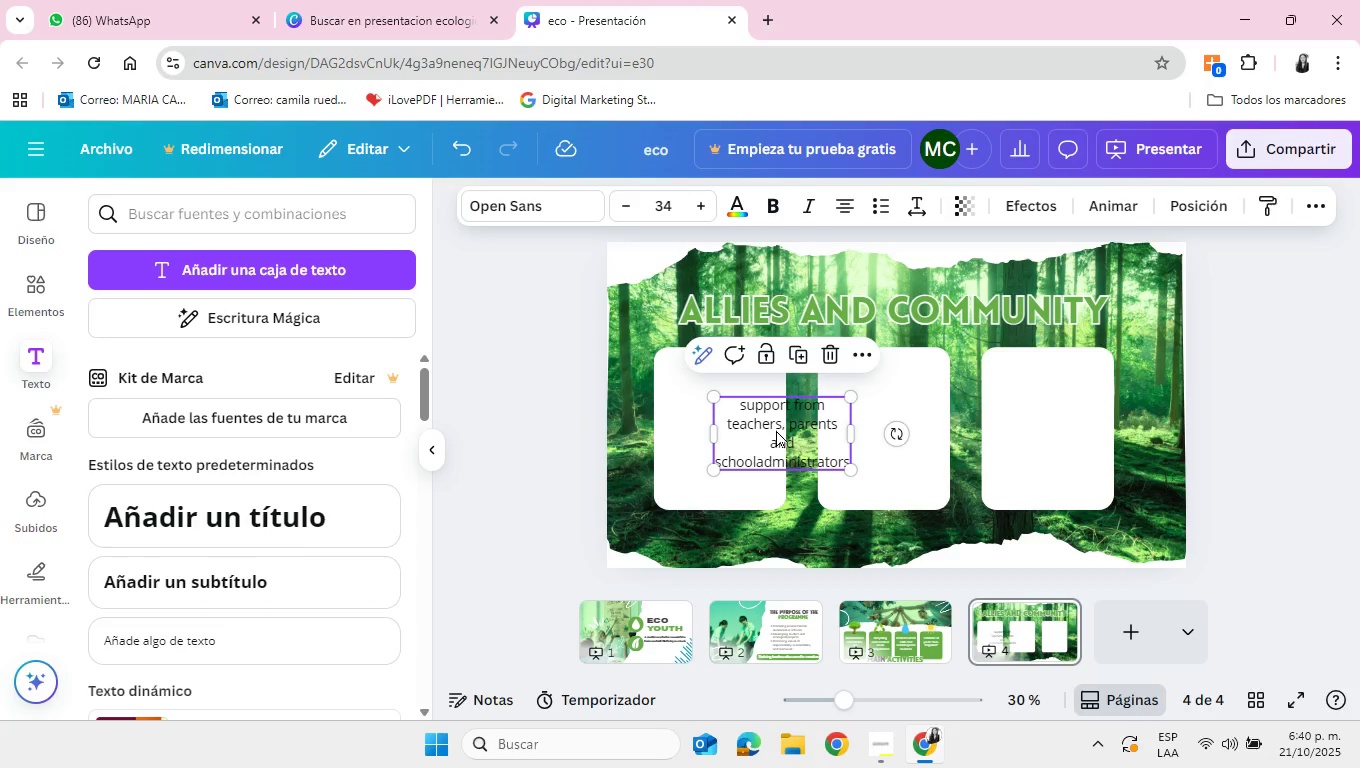 
left_click_drag(start_coordinate=[776, 430], to_coordinate=[720, 425])
 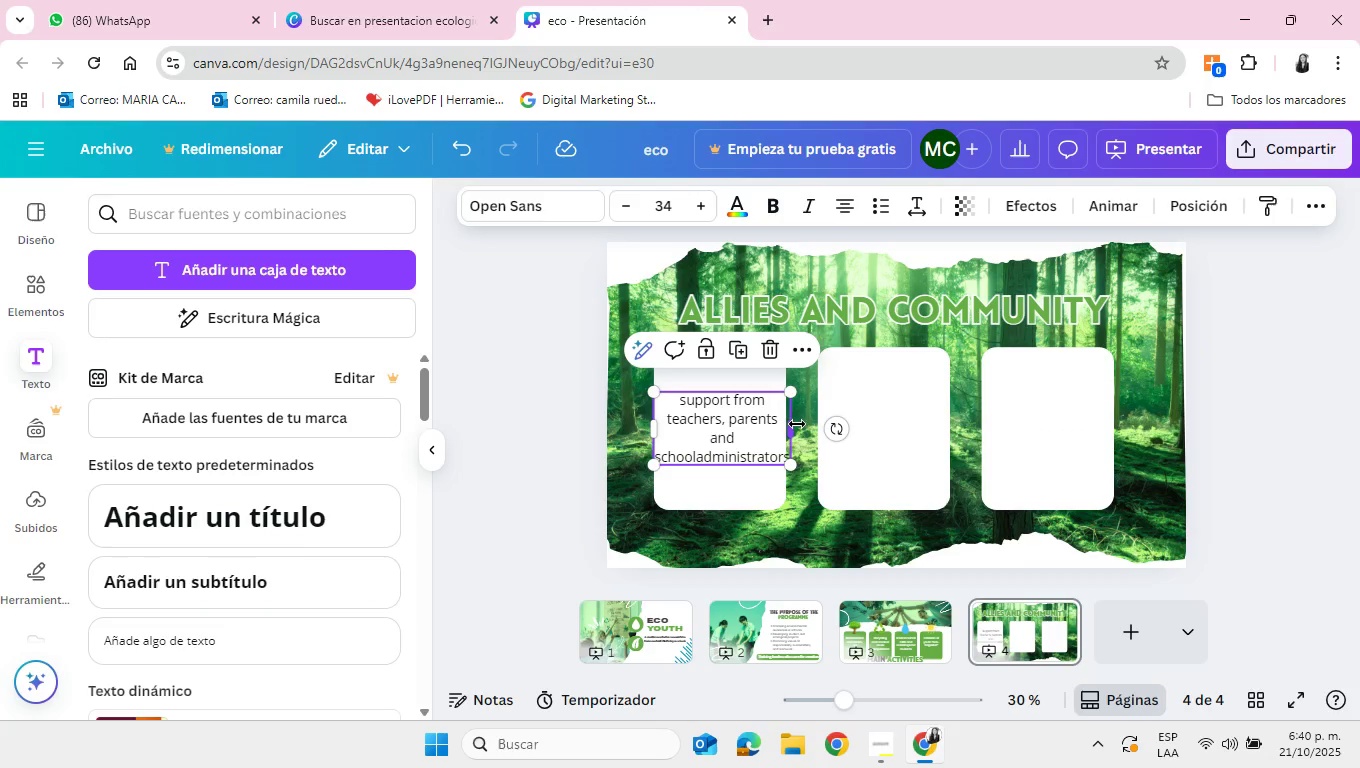 
left_click_drag(start_coordinate=[798, 425], to_coordinate=[778, 432])
 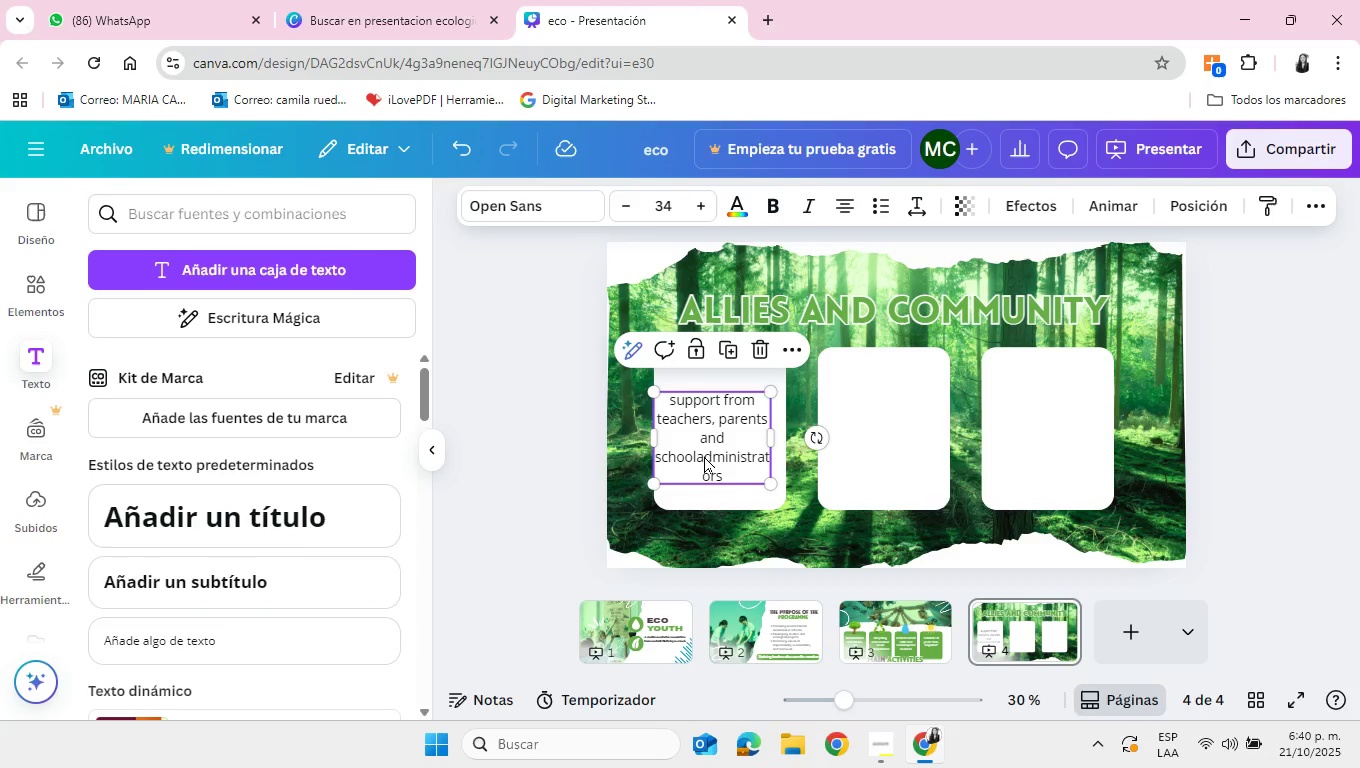 
left_click([704, 456])
 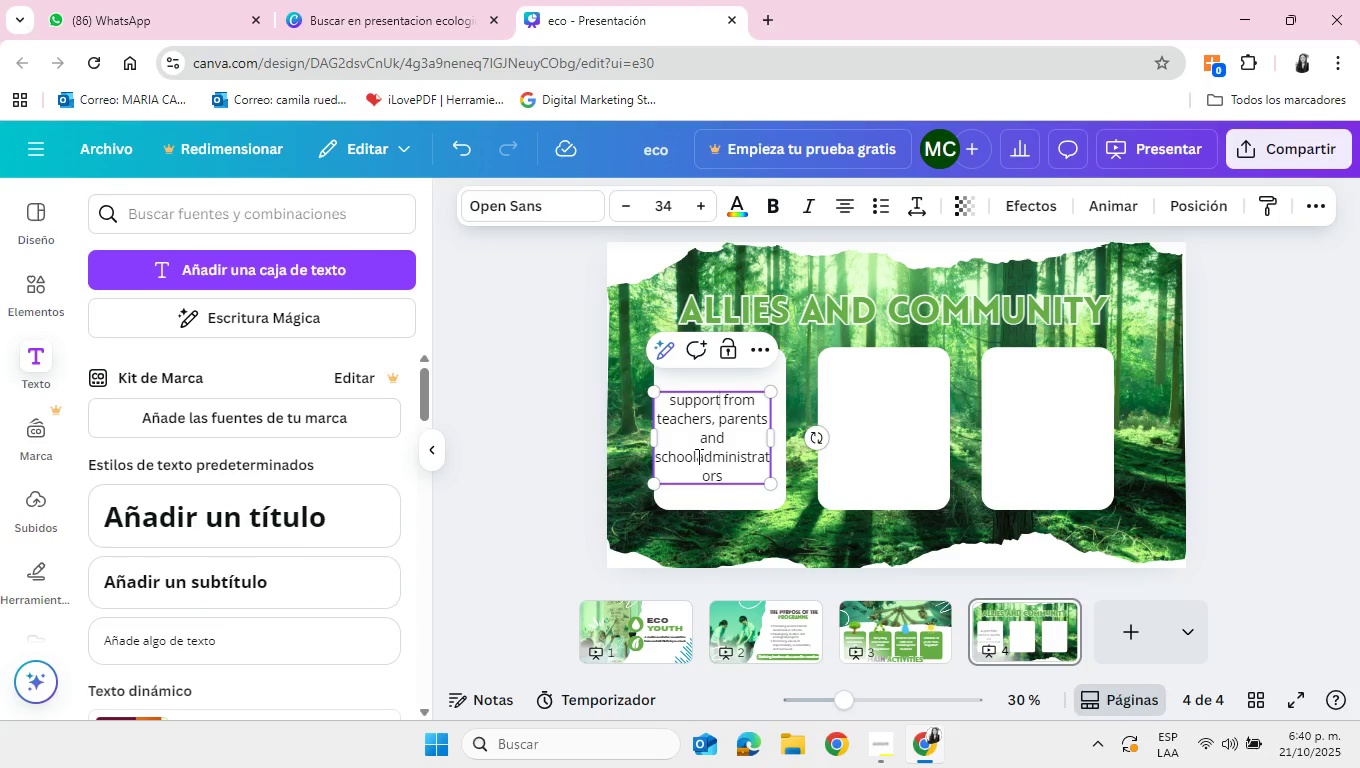 
left_click([694, 455])
 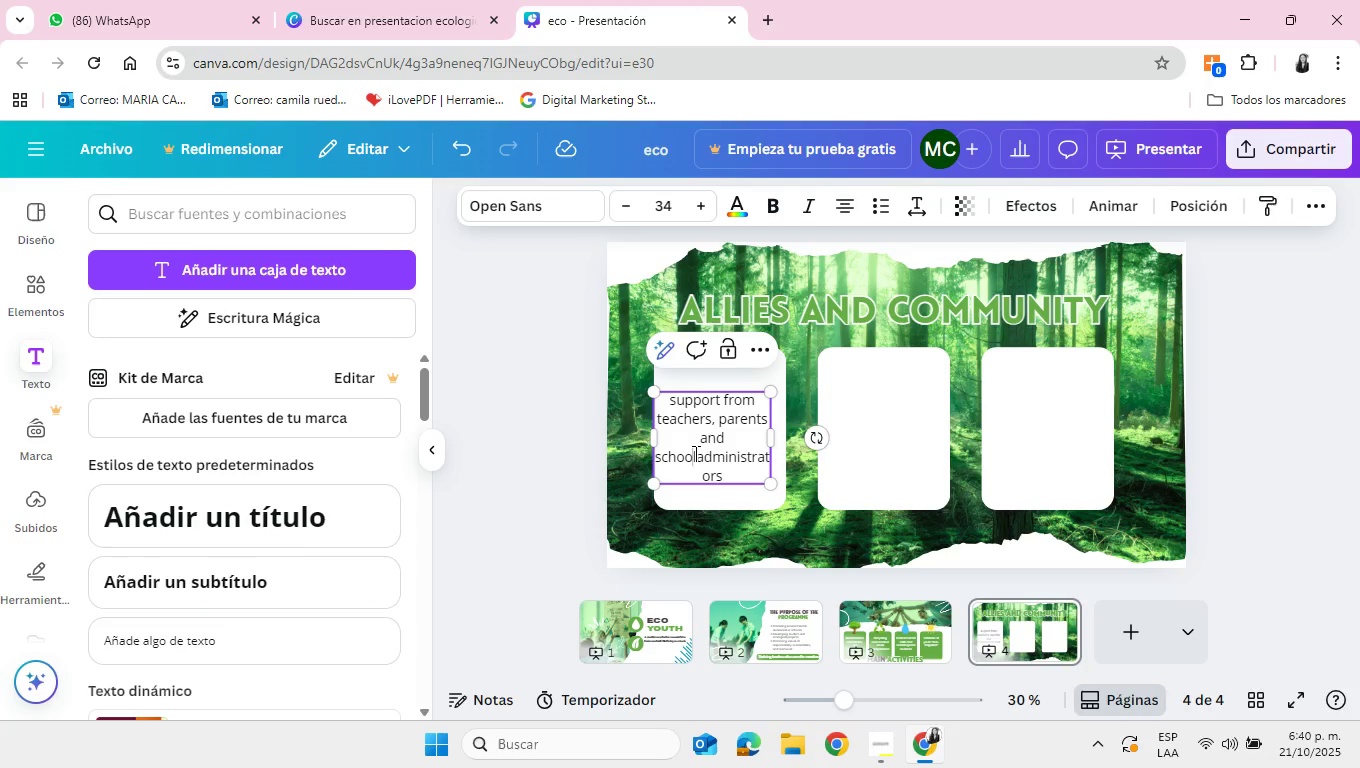 
left_click([694, 453])
 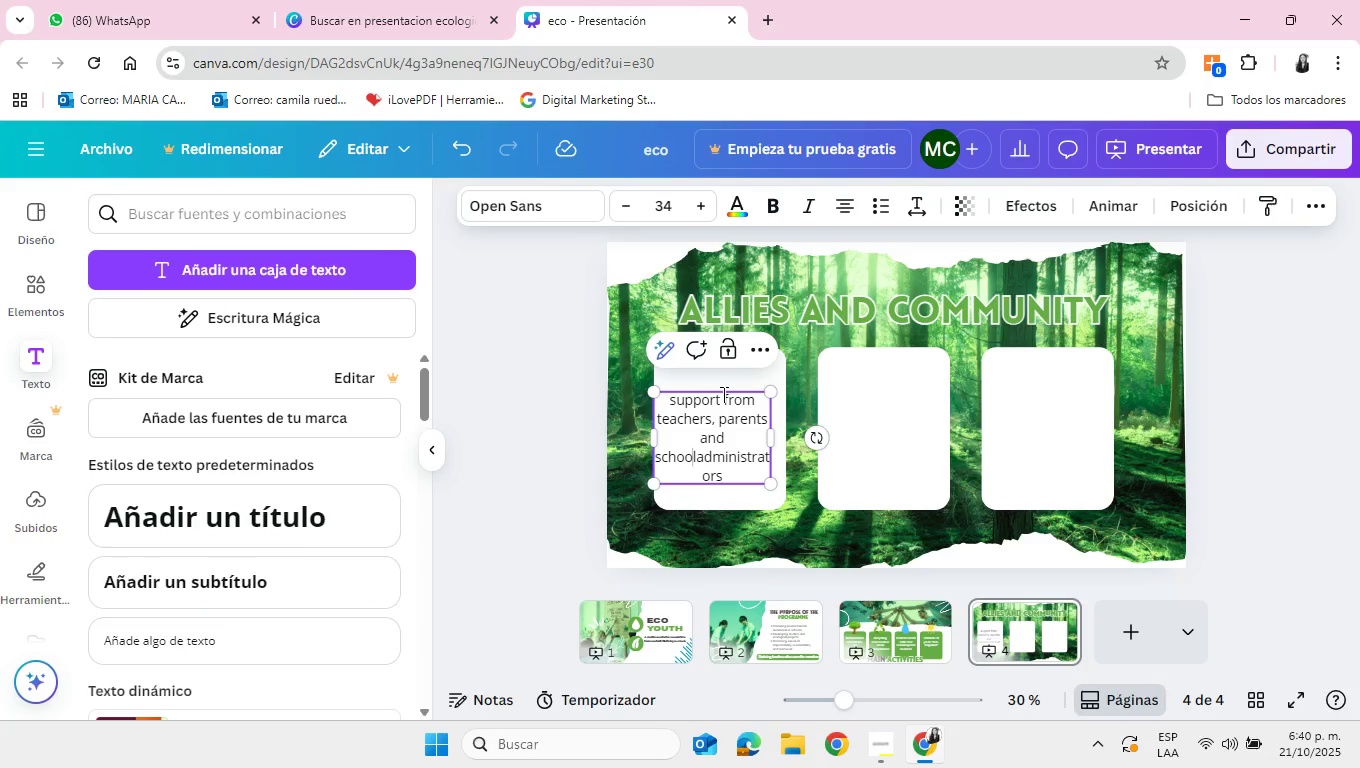 
key(ArrowRight)
 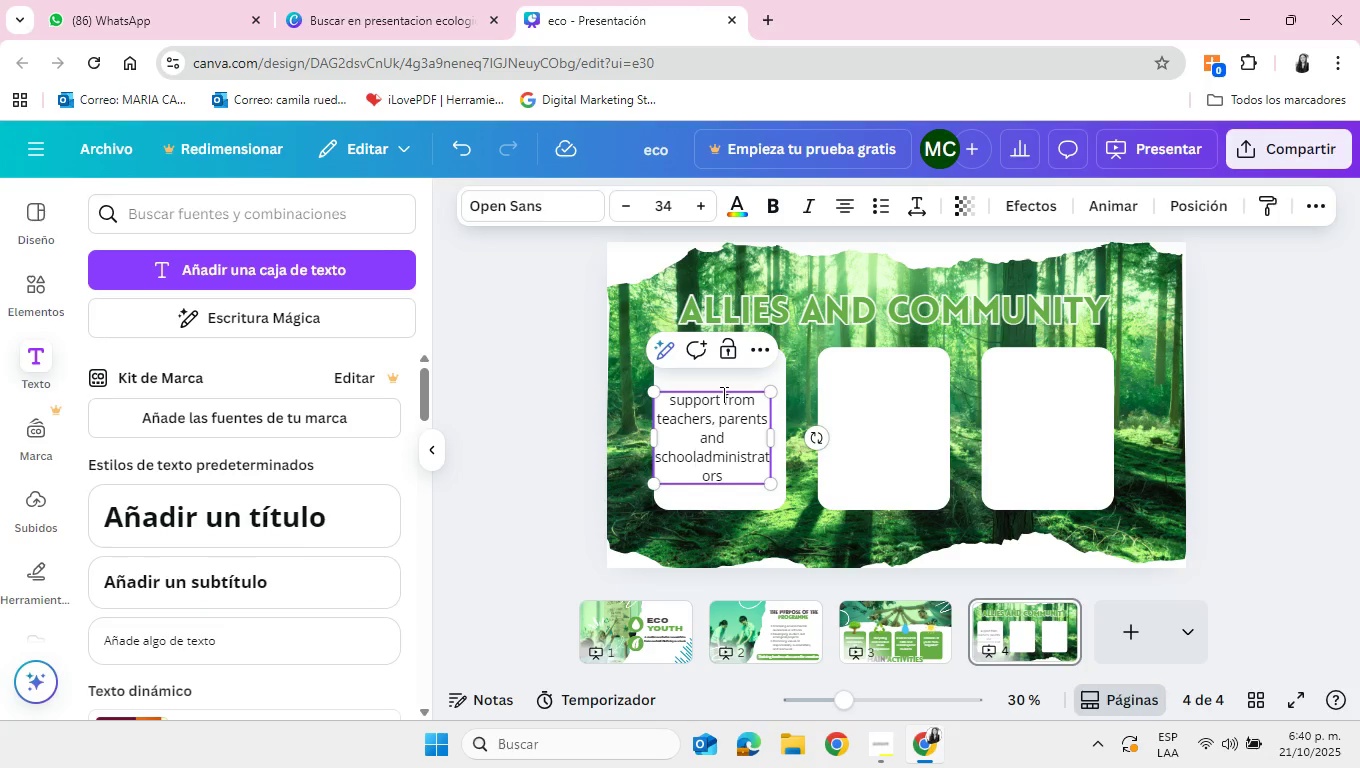 
key(Space)
 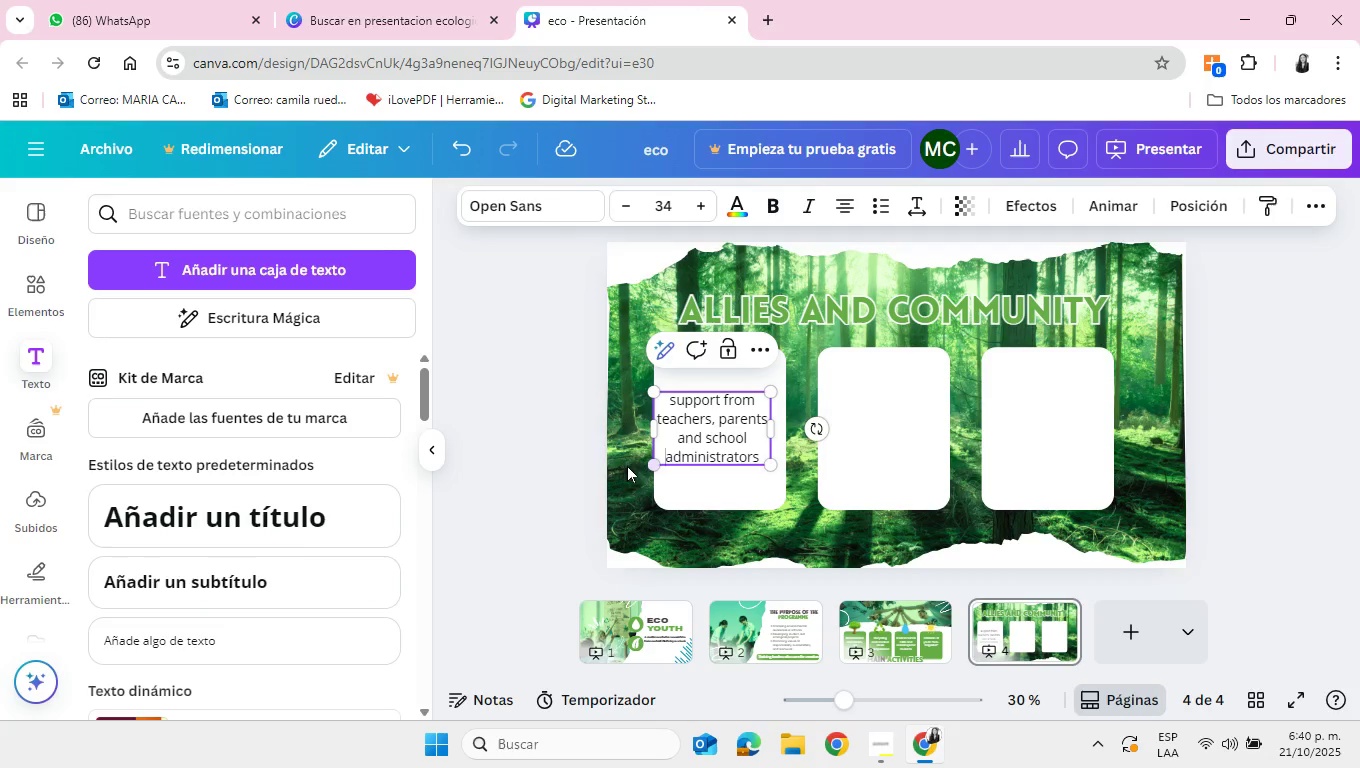 
left_click([545, 480])
 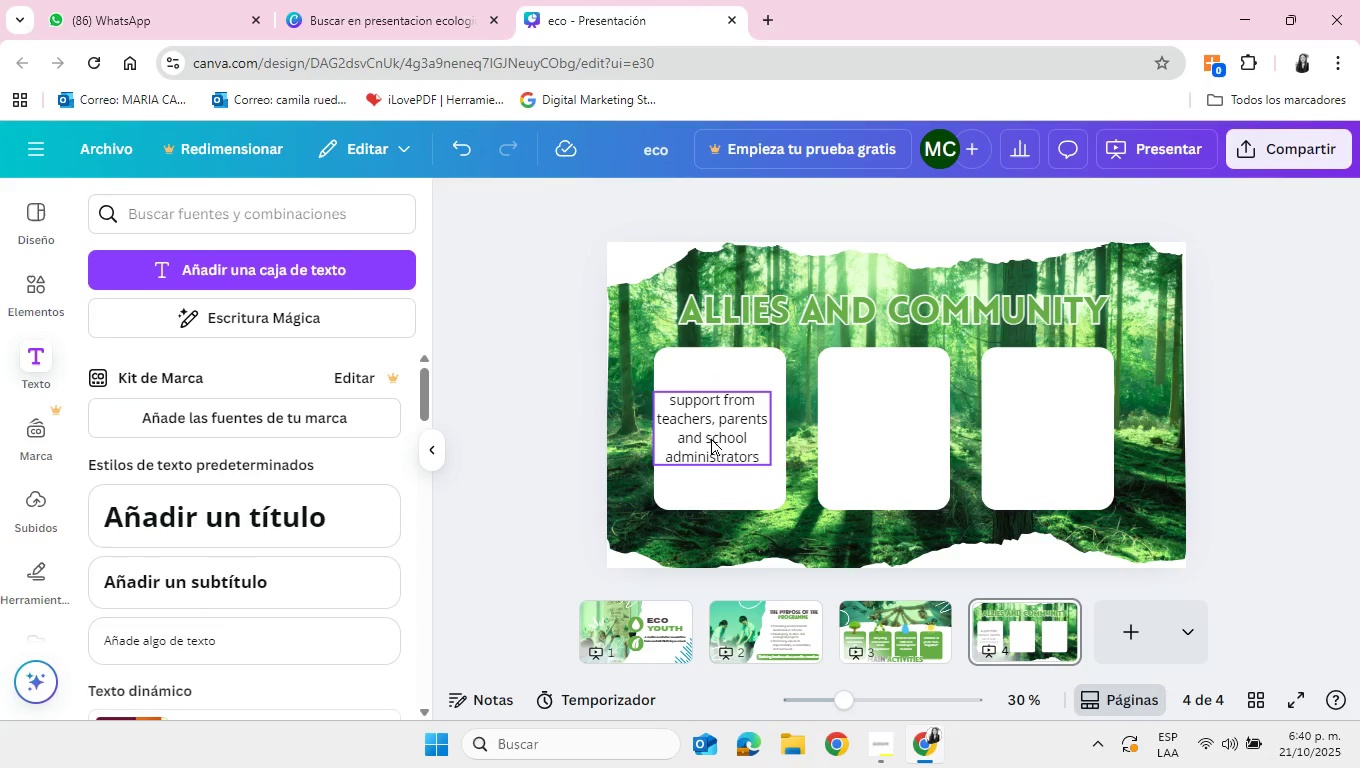 
left_click([711, 438])
 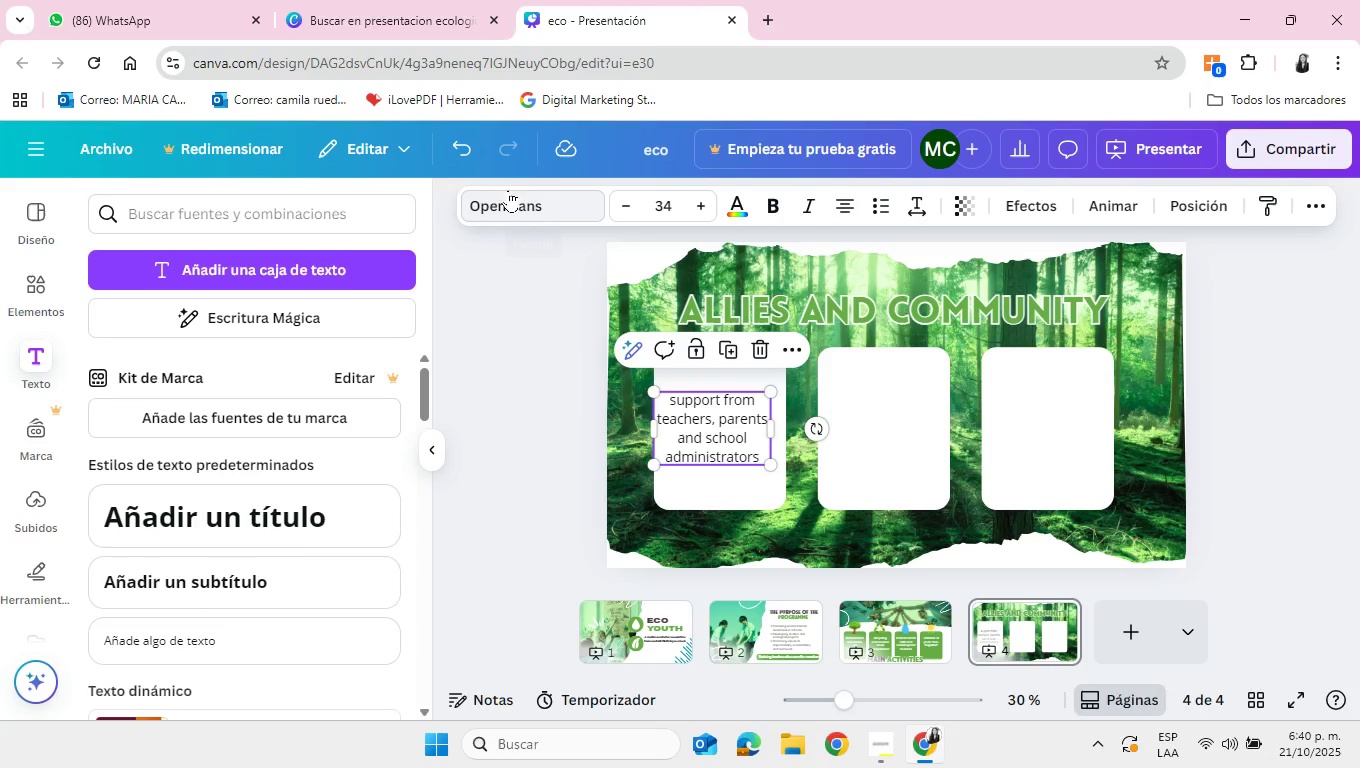 
left_click([514, 205])
 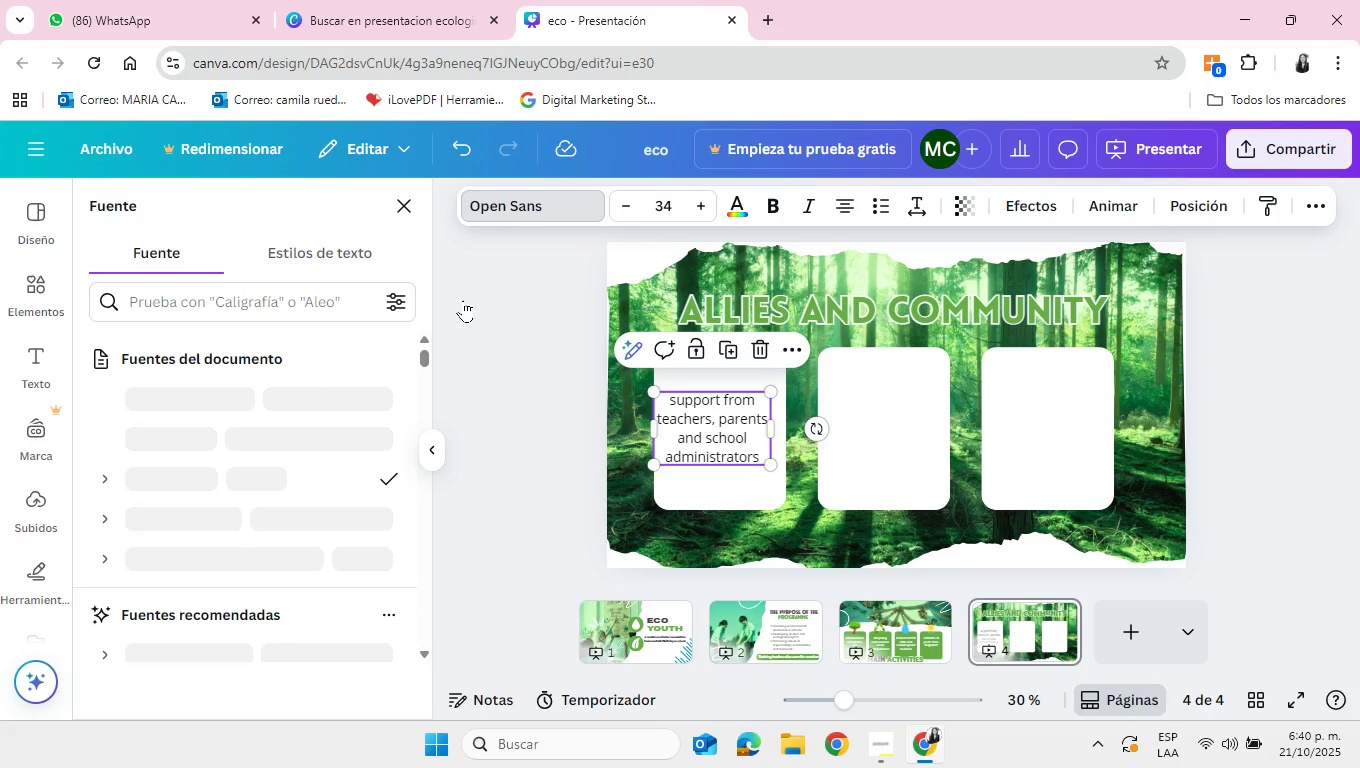 
mouse_move([350, 400])
 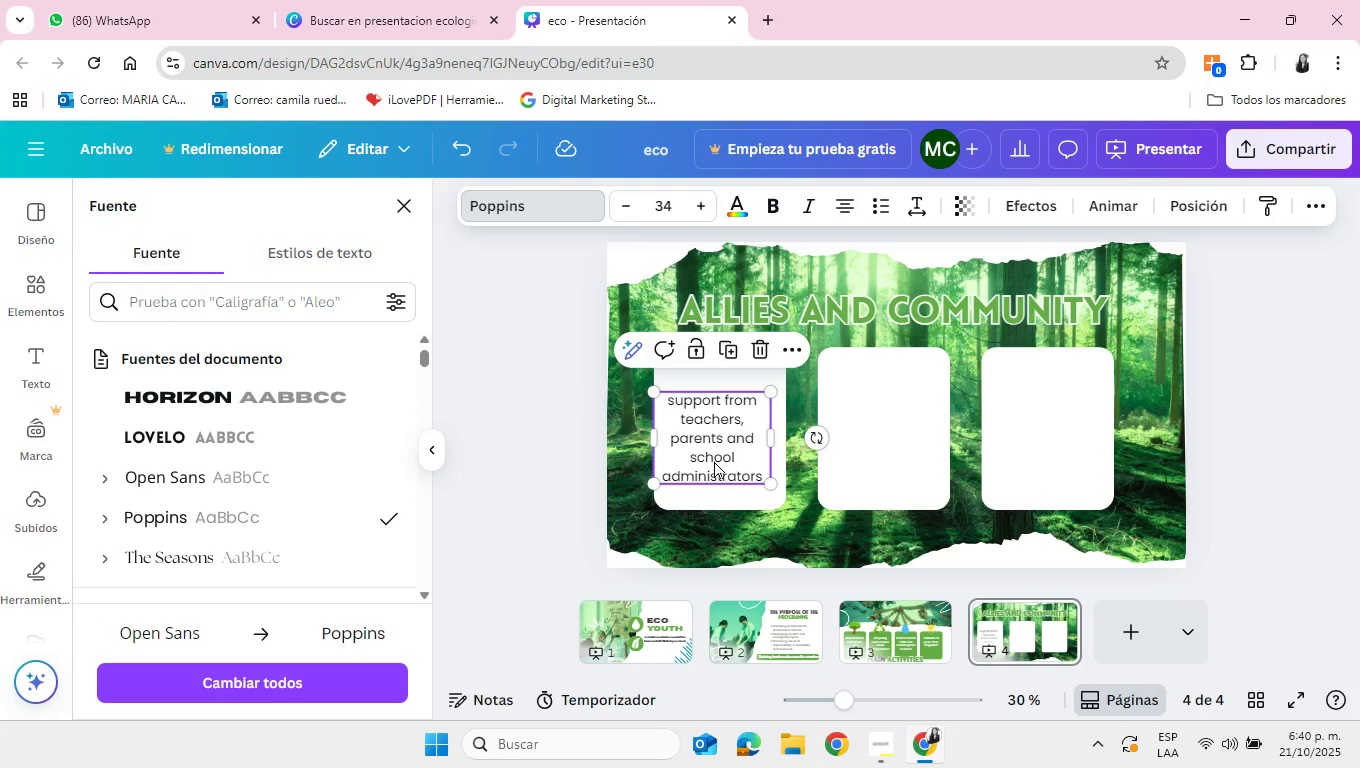 
left_click([510, 474])
 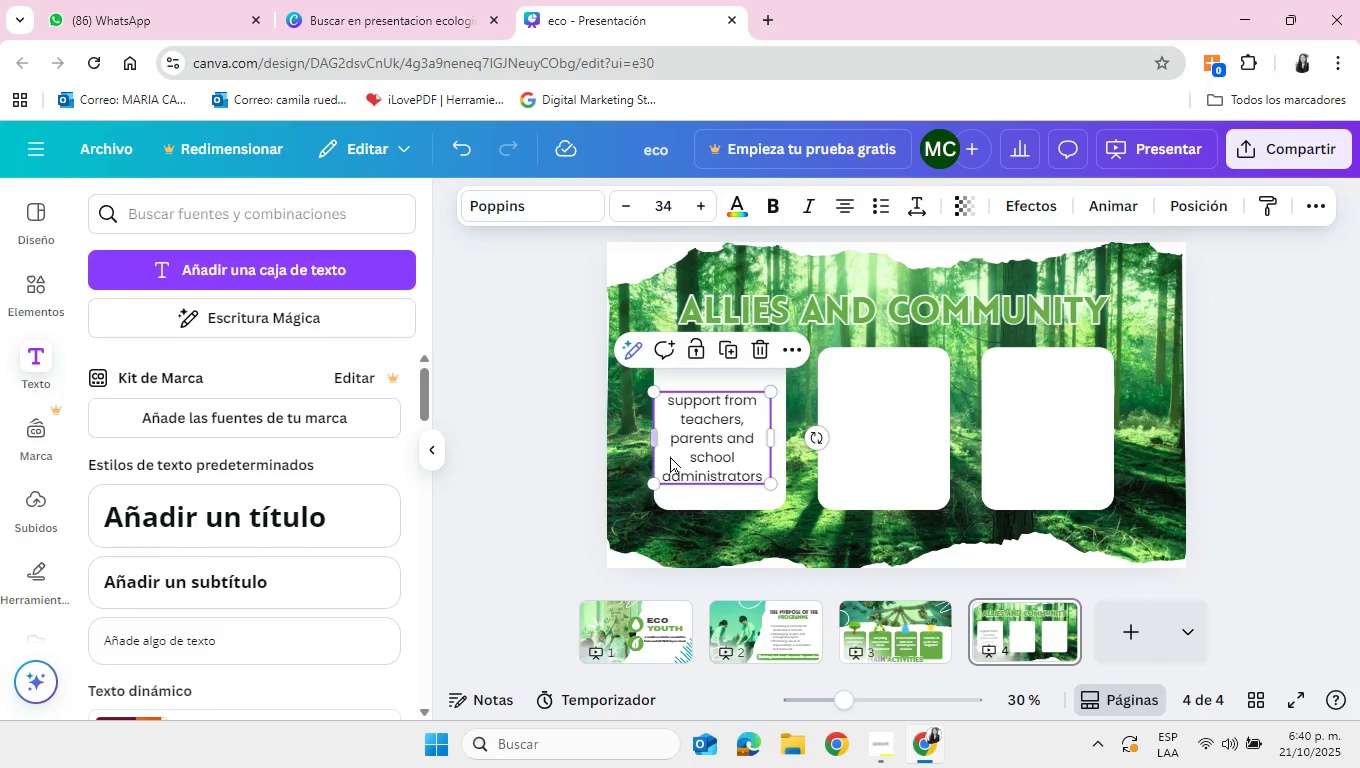 
left_click_drag(start_coordinate=[698, 451], to_coordinate=[703, 439])
 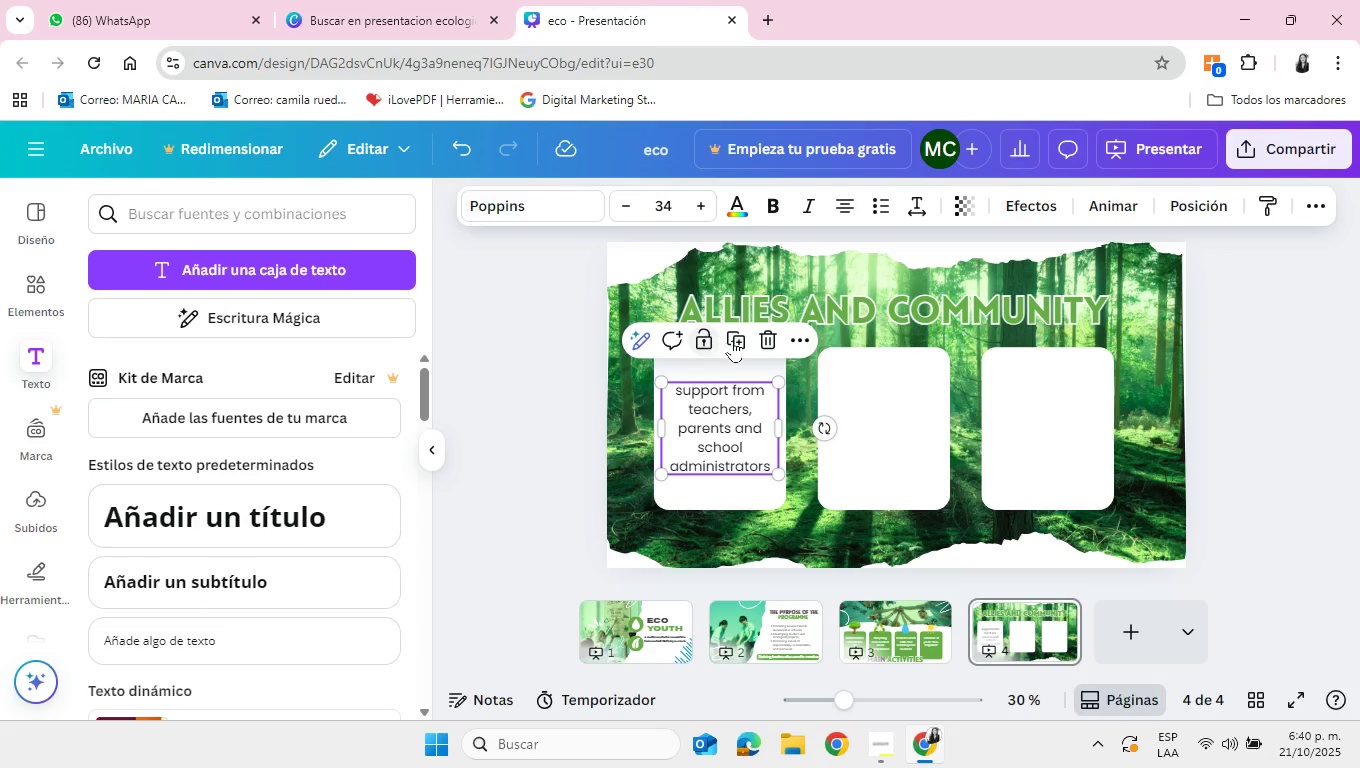 
left_click([733, 341])
 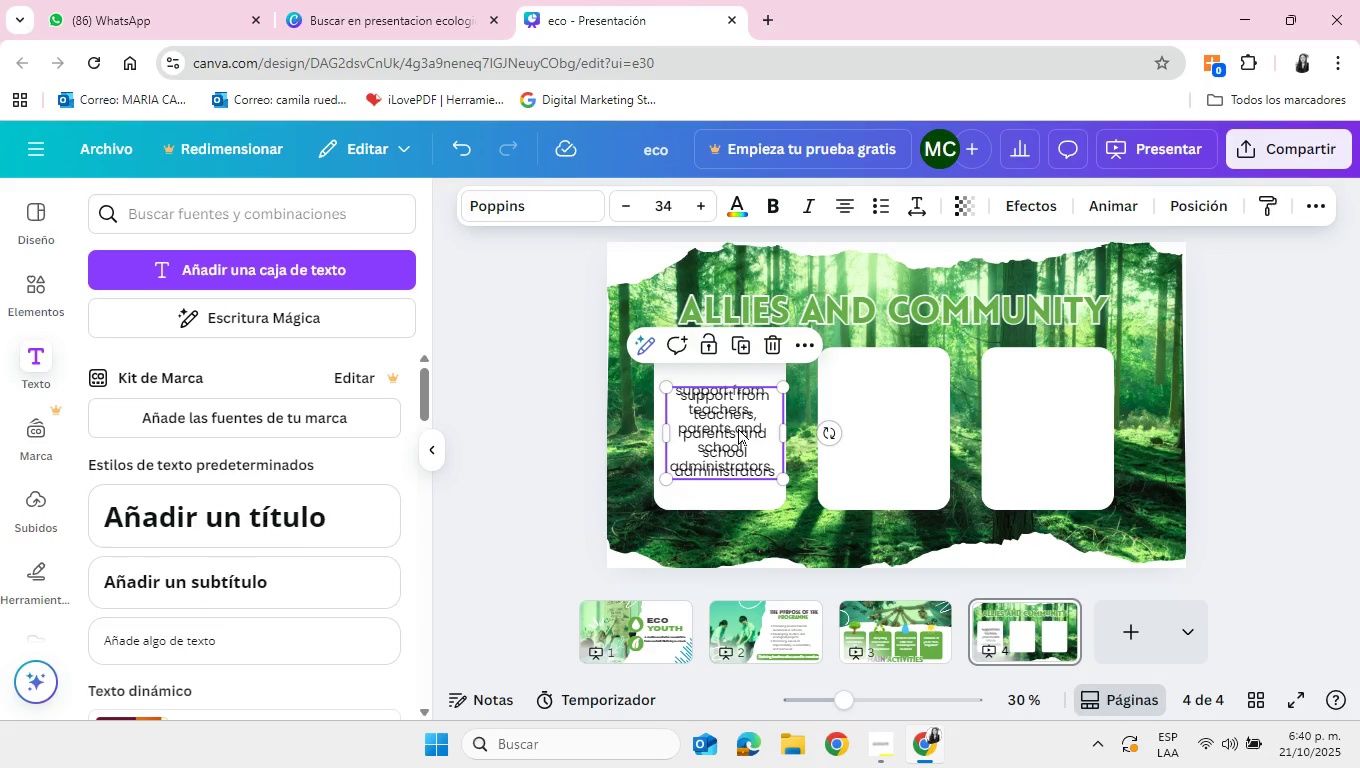 
left_click_drag(start_coordinate=[738, 428], to_coordinate=[897, 421])
 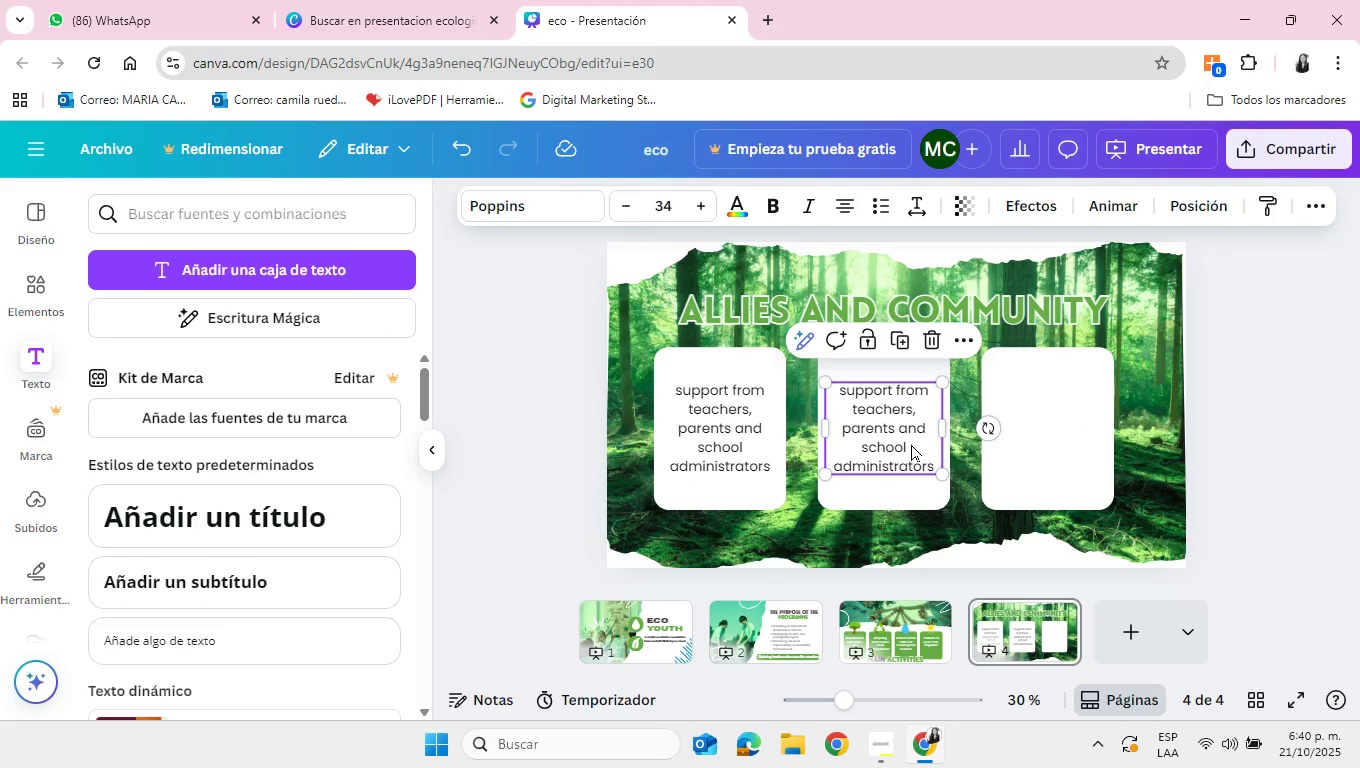 
double_click([911, 444])
 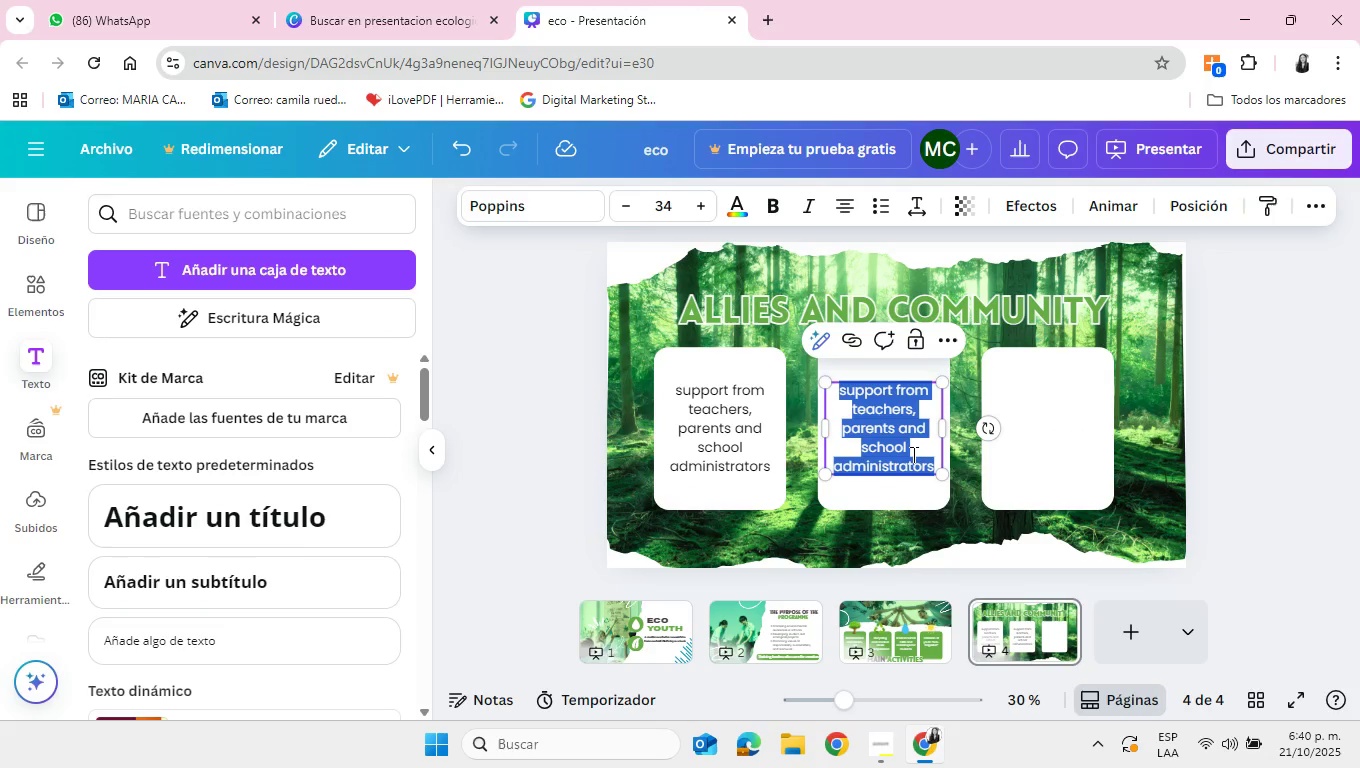 
key(Backspace)
type(collaboration with environmentalf)
key(Backspace)
type( foundations and oraganisations)
 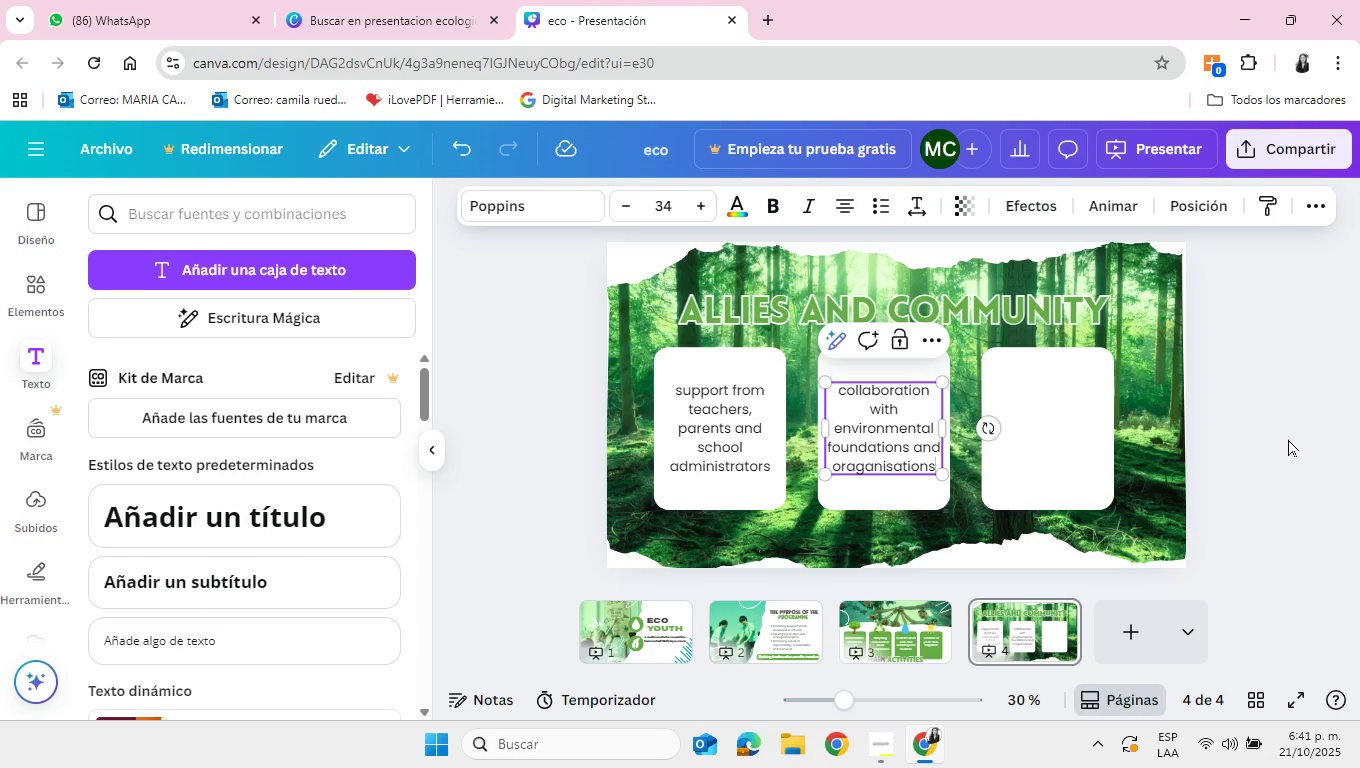 
left_click([1288, 439])
 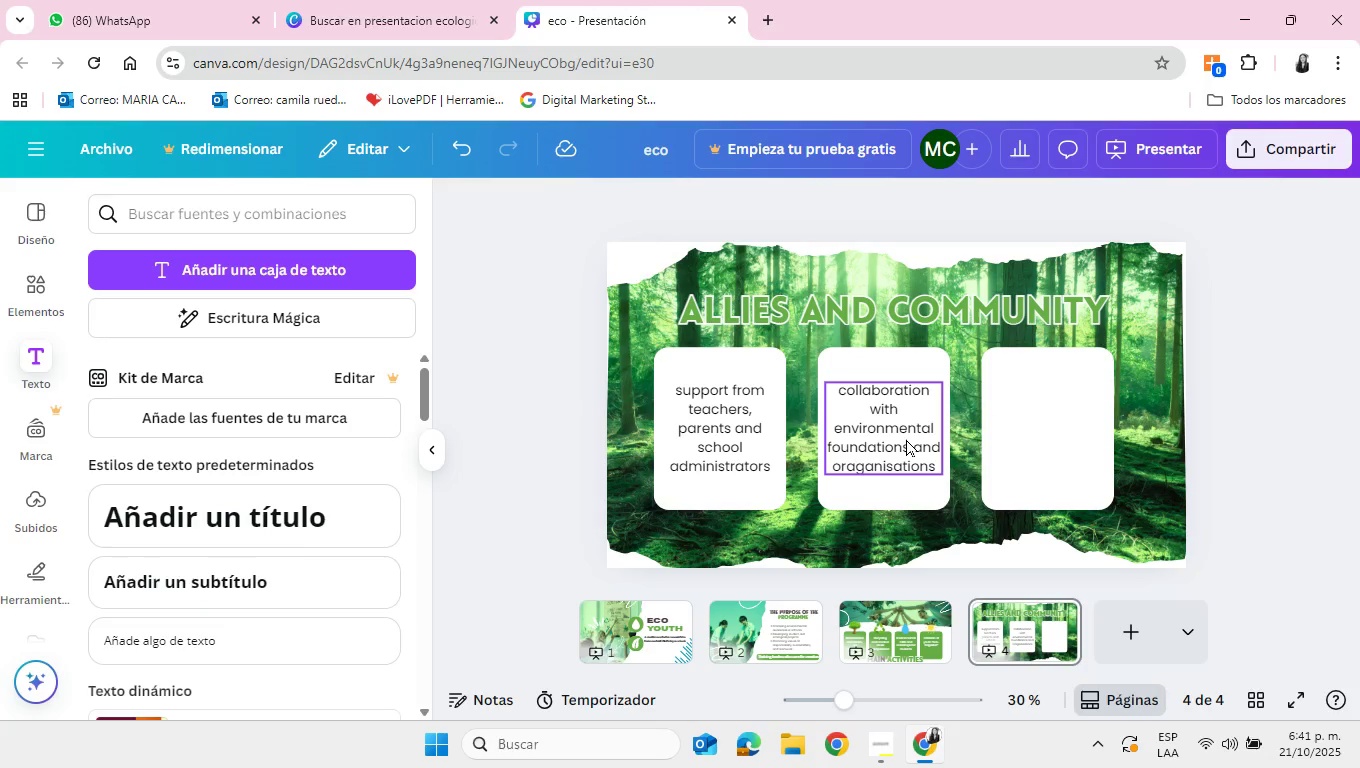 
left_click([906, 439])
 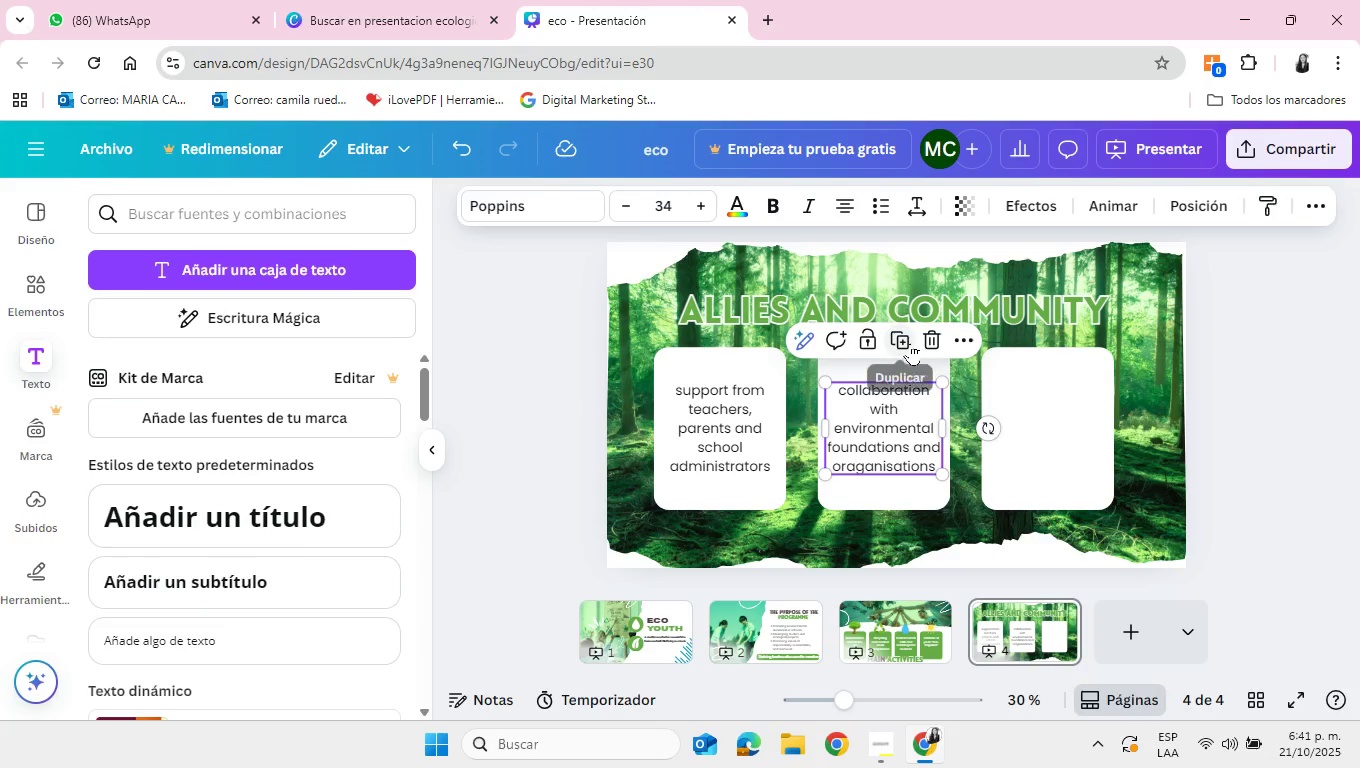 
left_click([910, 343])
 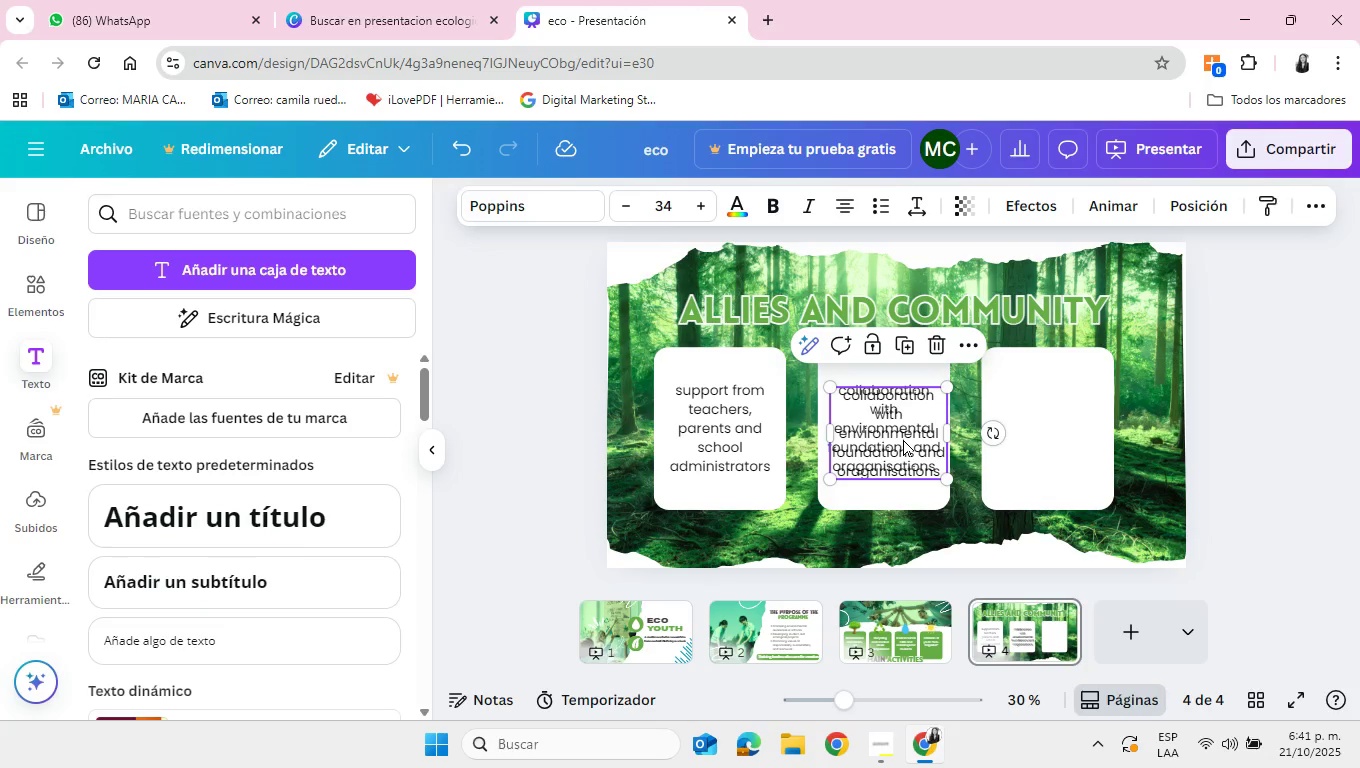 
left_click_drag(start_coordinate=[903, 439], to_coordinate=[1060, 428])
 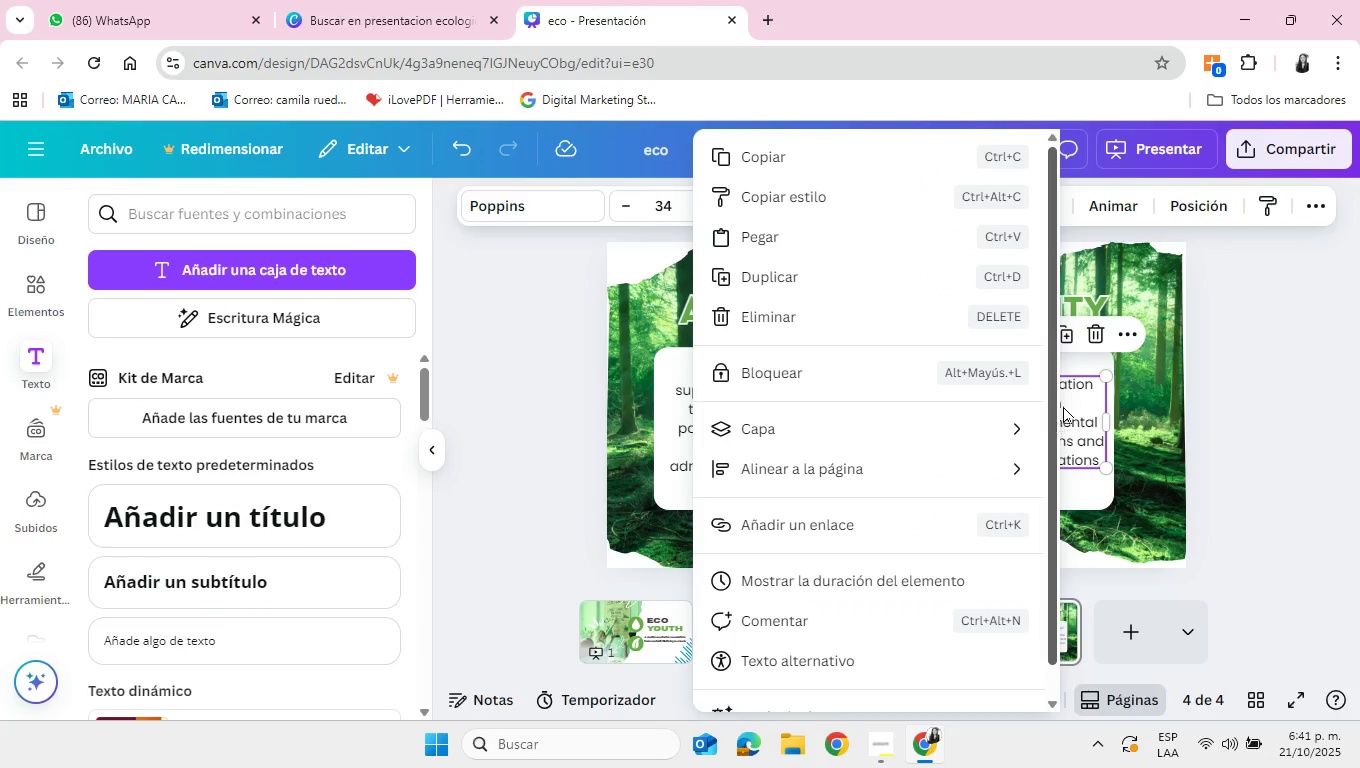 
right_click([1060, 428])
 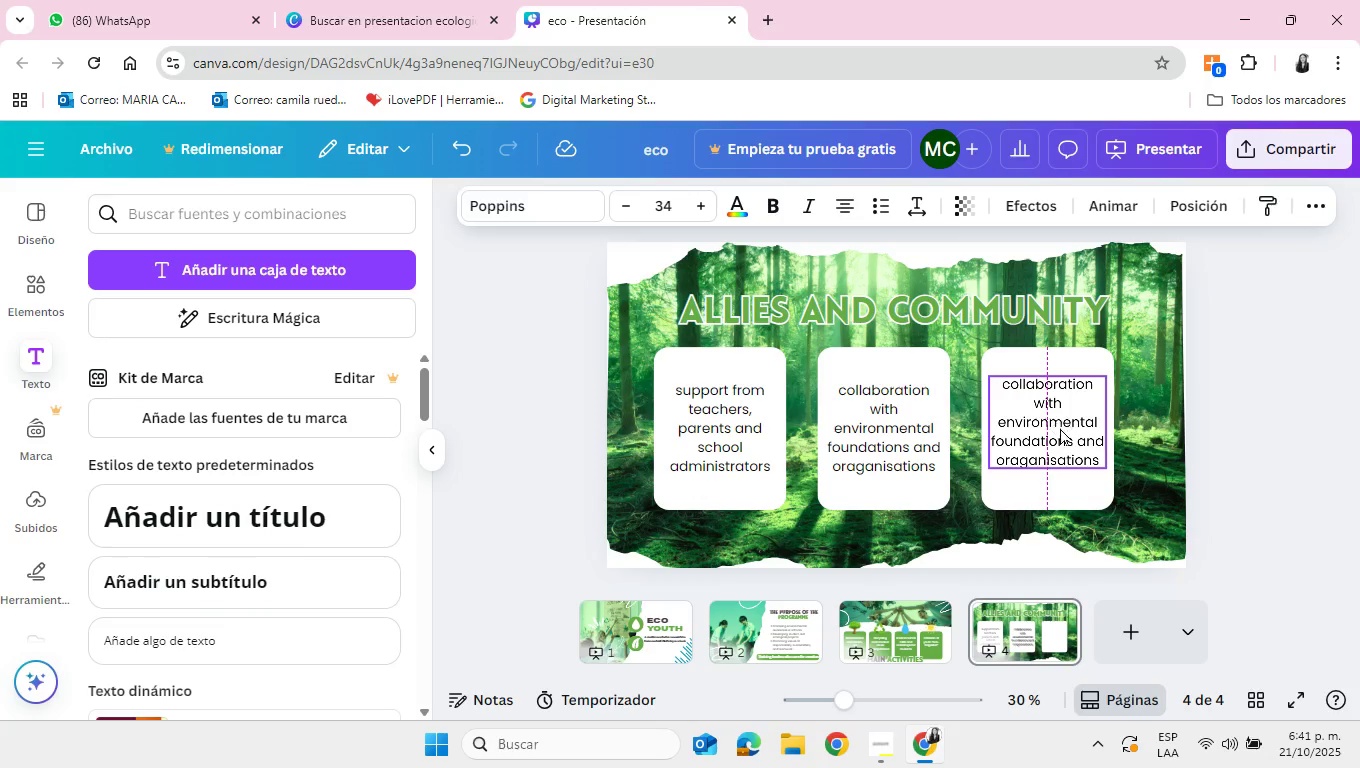 
left_click([1060, 428])
 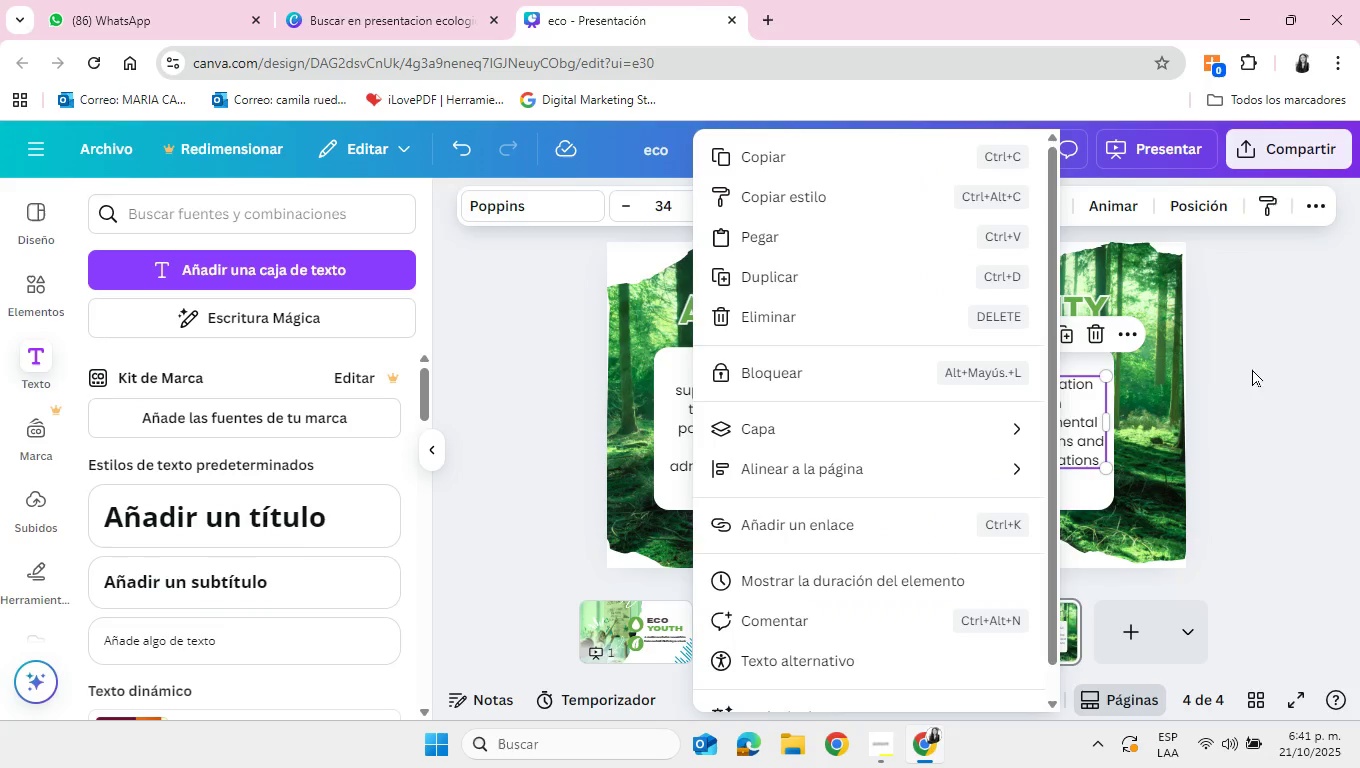 
left_click([1267, 365])
 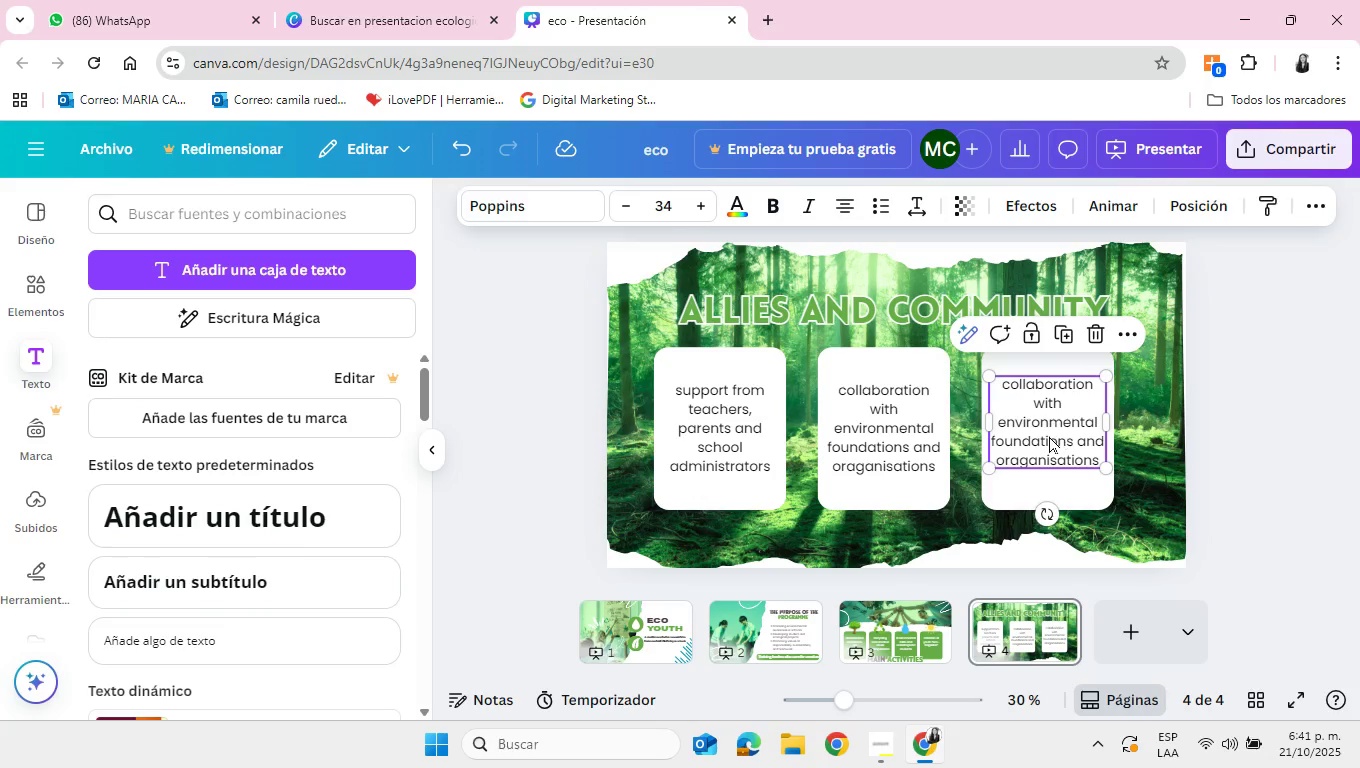 
left_click_drag(start_coordinate=[1049, 436], to_coordinate=[1049, 442])
 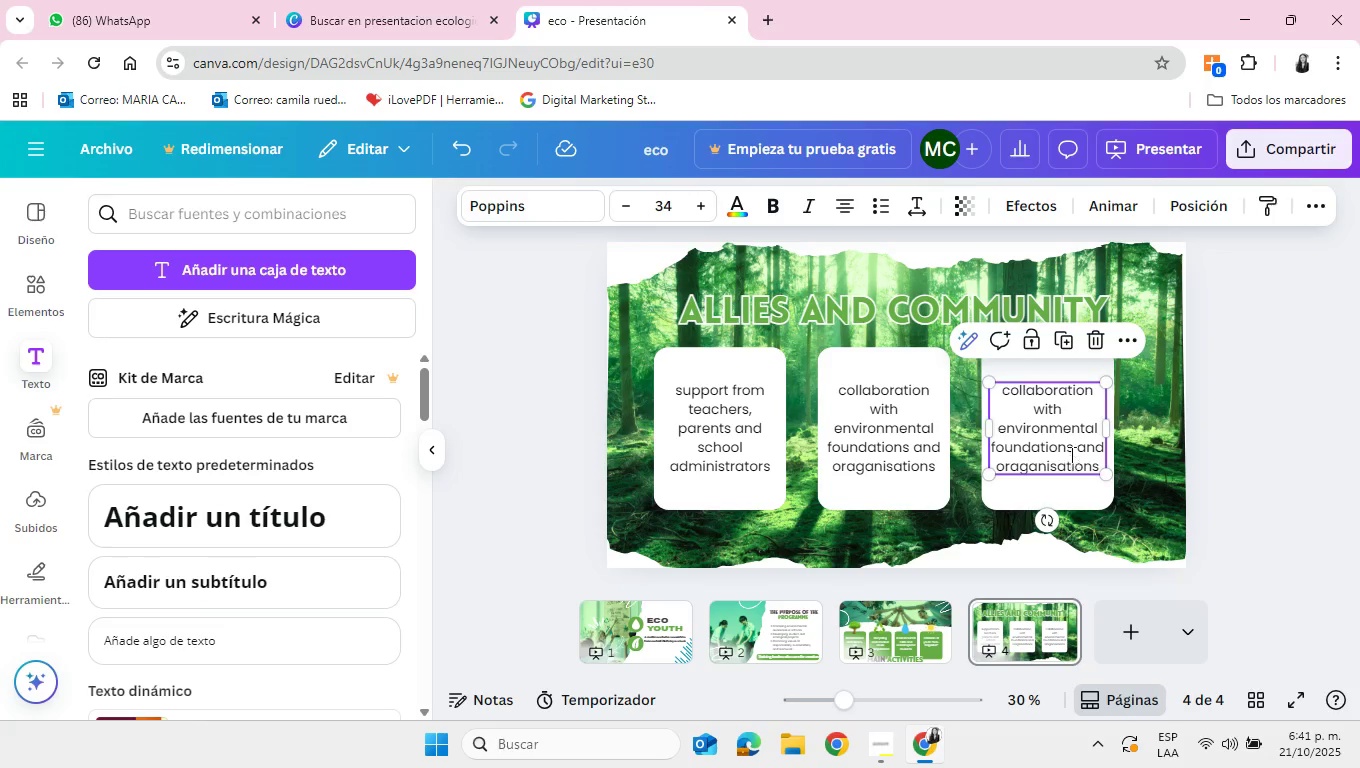 
double_click([1070, 454])
 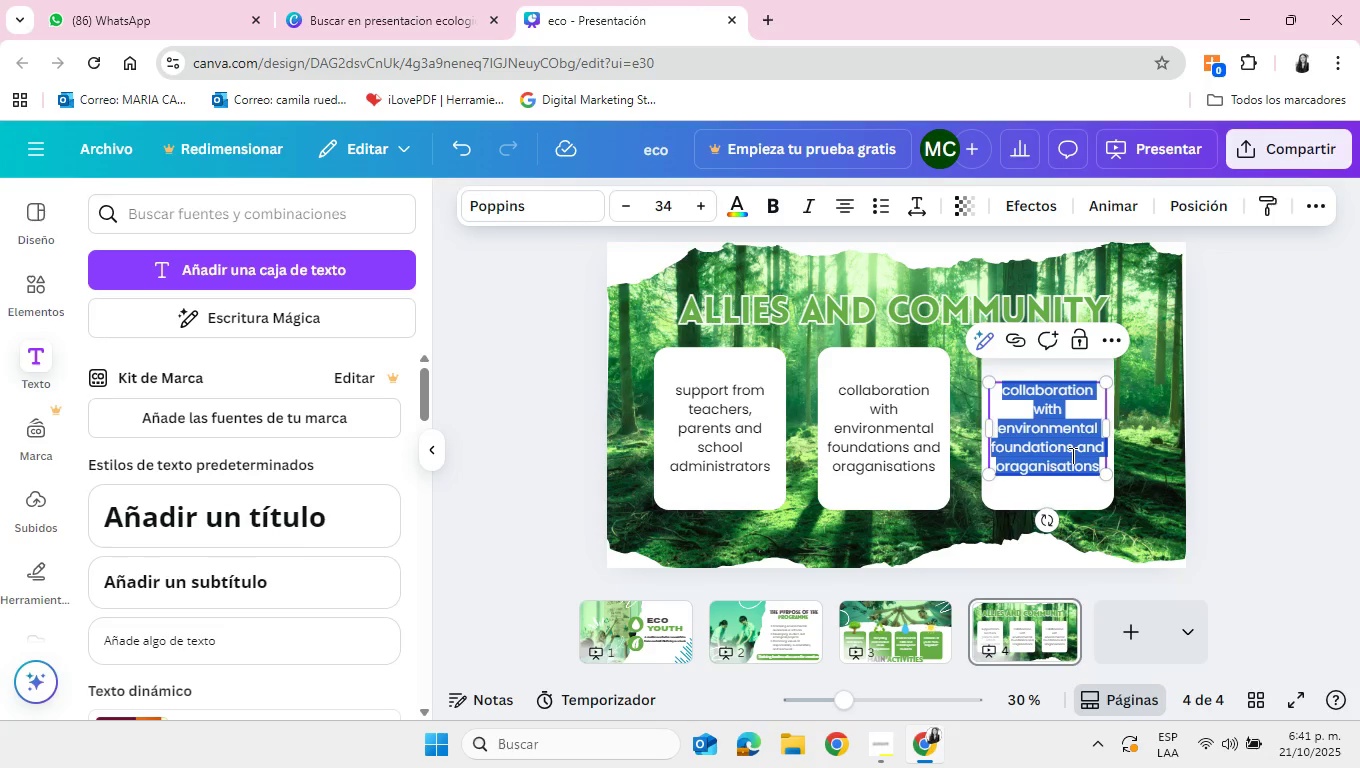 
key(Backspace)
type(Active participation of studentes)
key(Backspace)
key(Backspace)
type(s from different grades)
 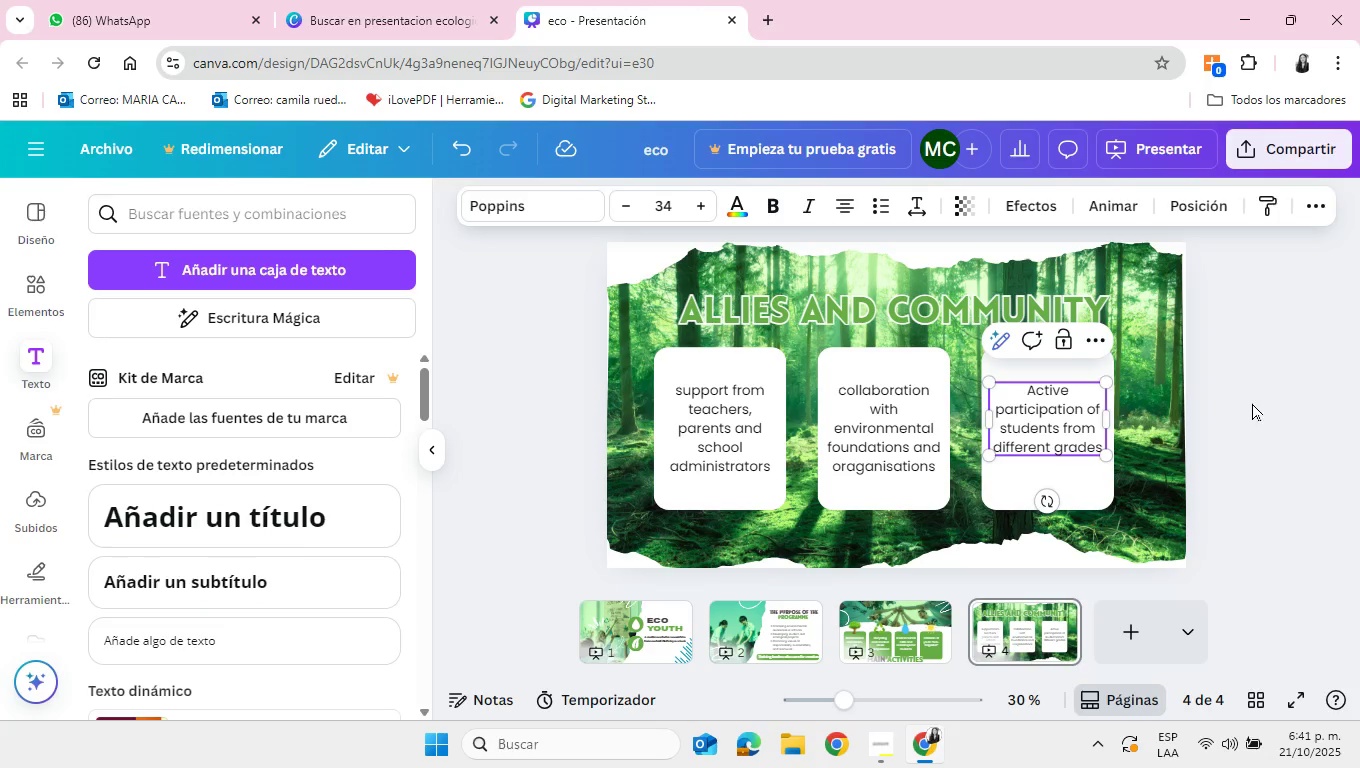 
left_click([1252, 403])
 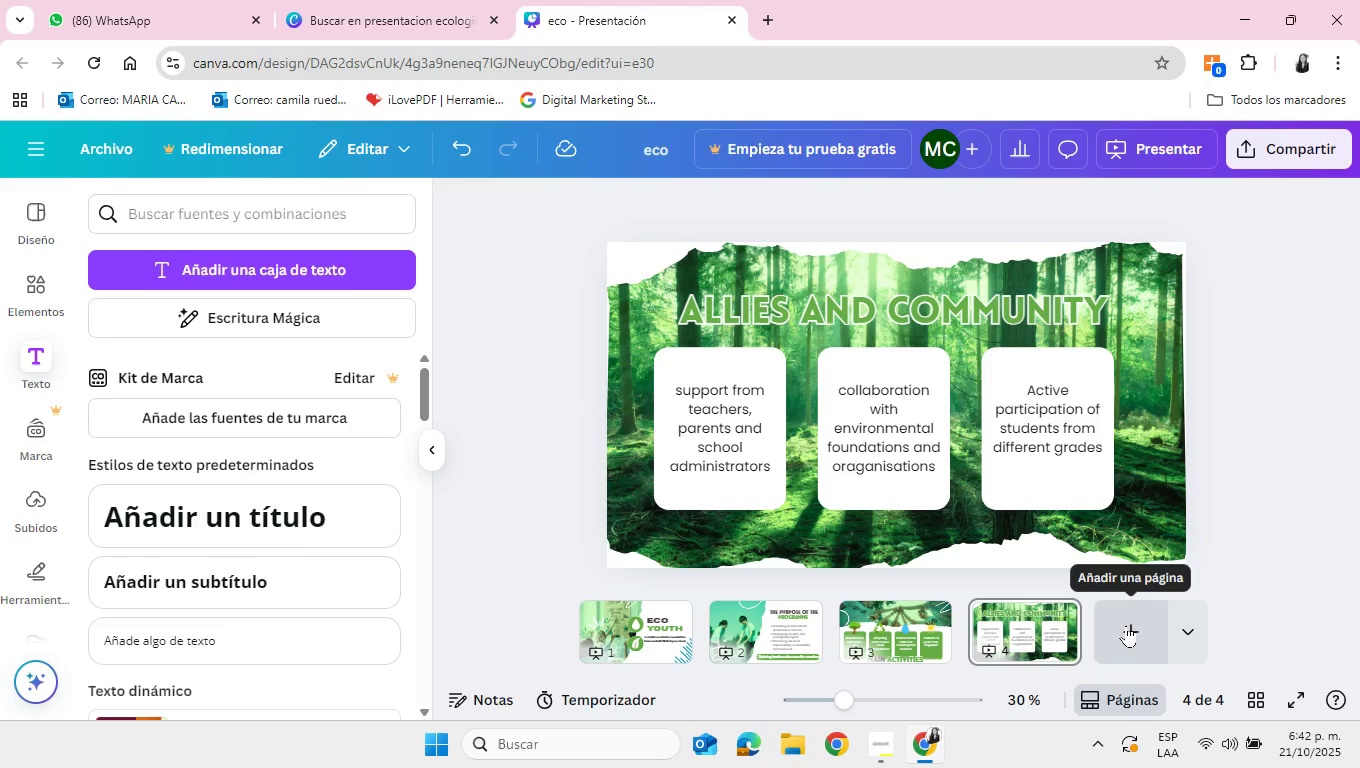 
wait(9.12)
 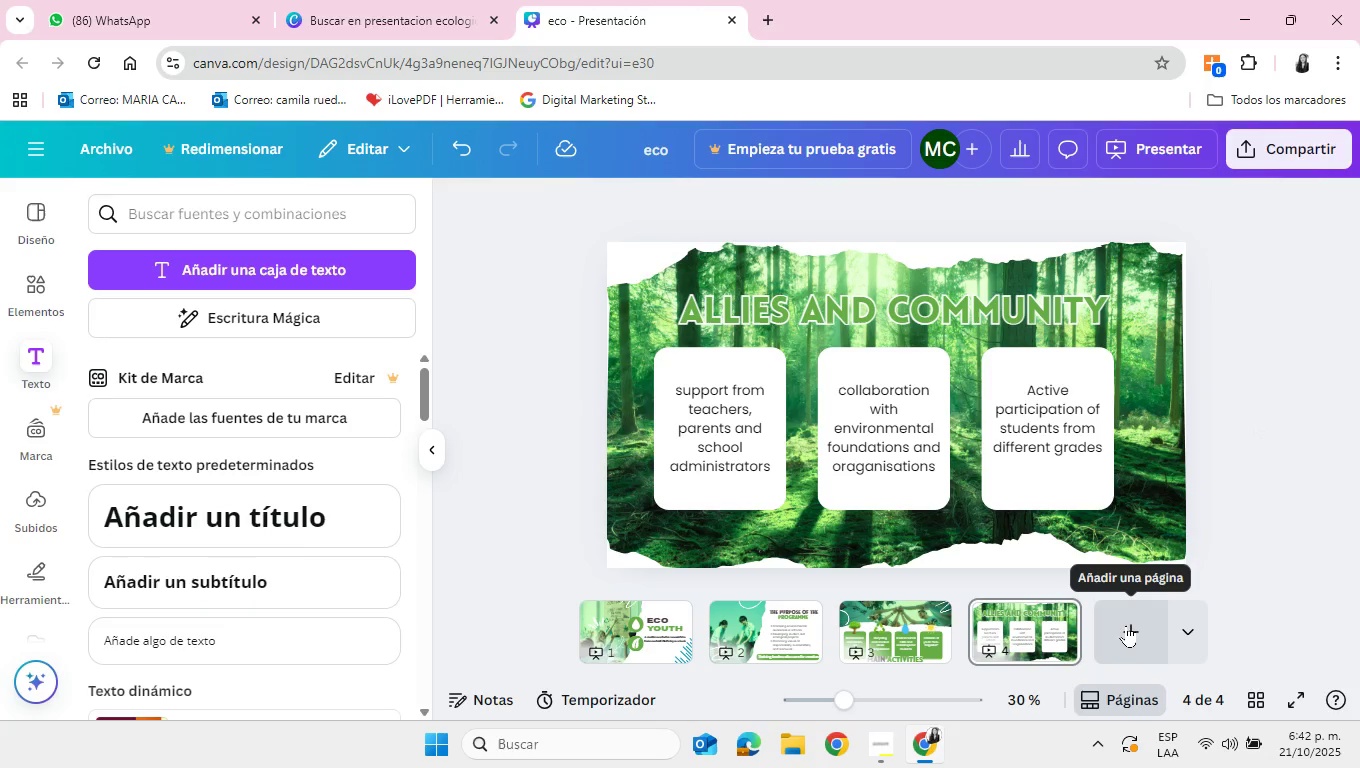 
mouse_move([1123, 595])
 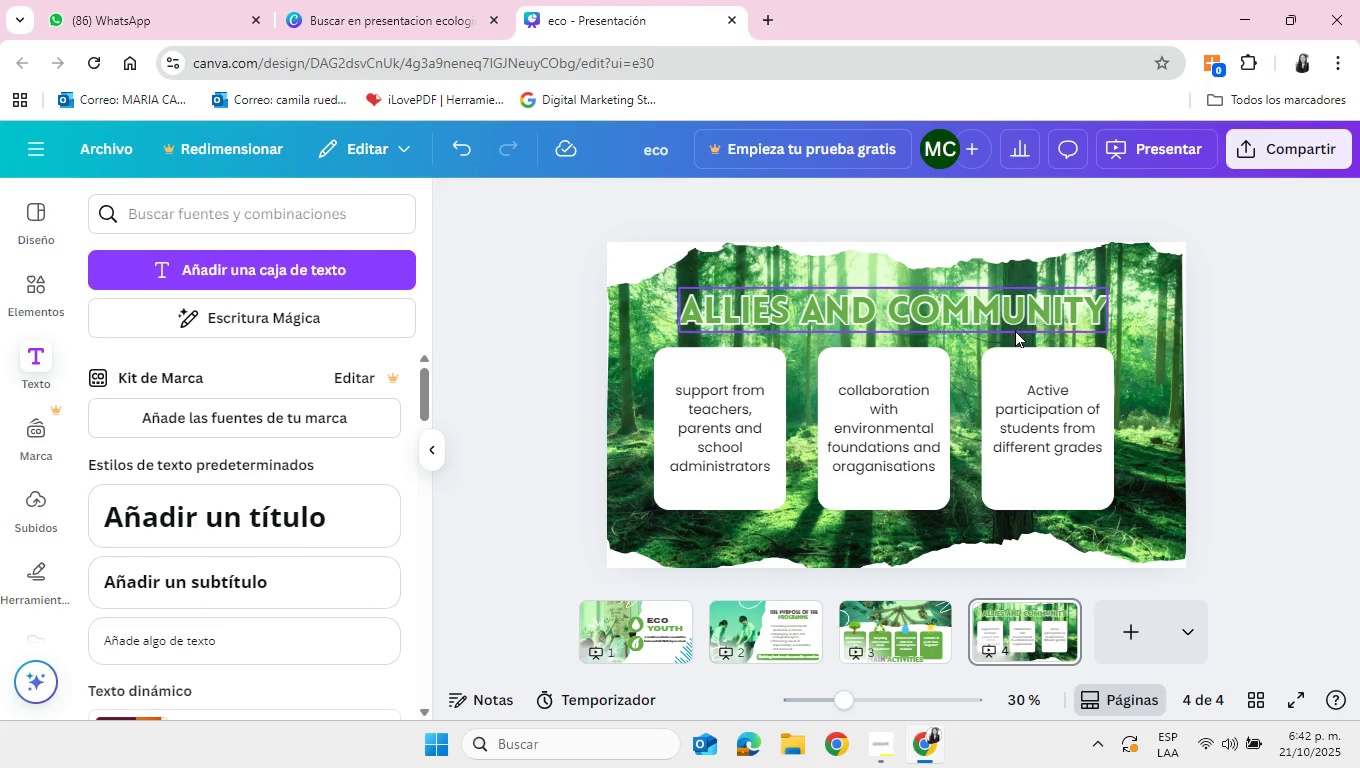 
left_click([1015, 330])
 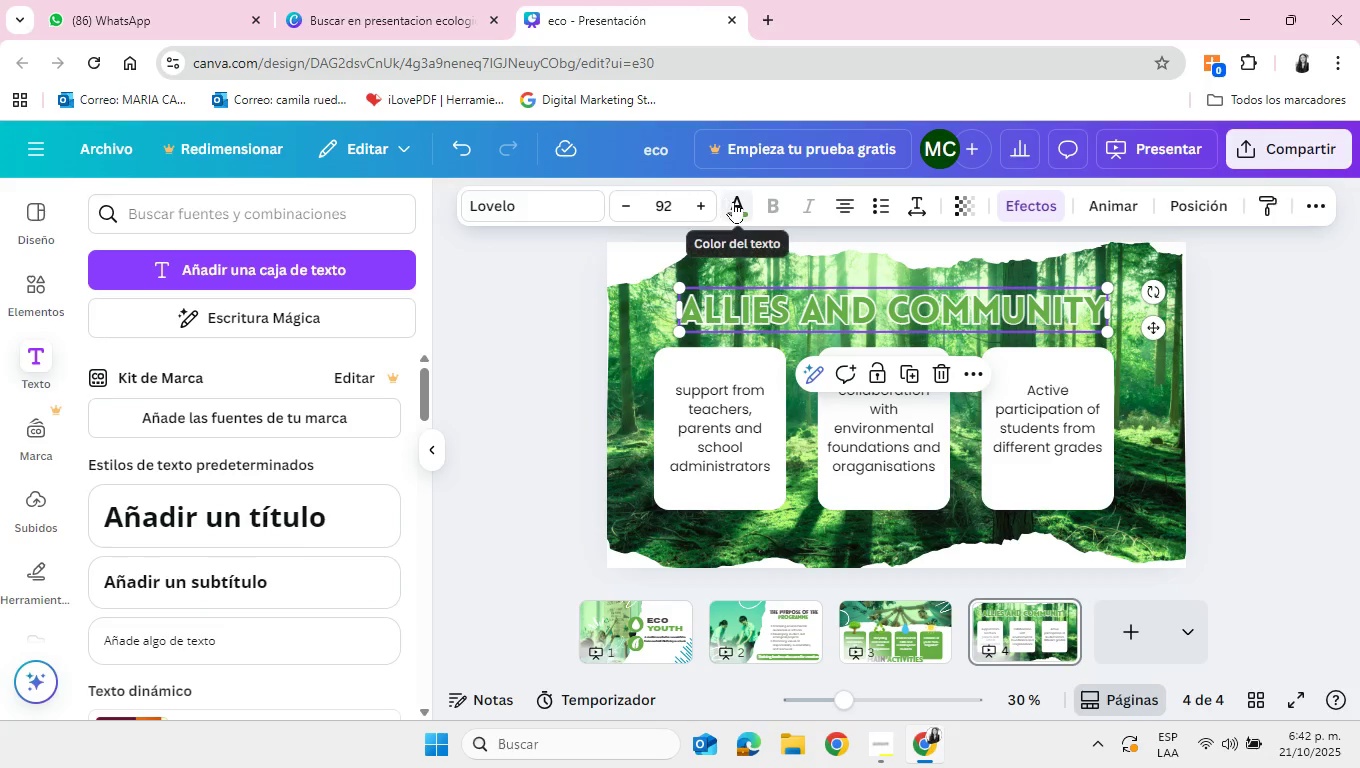 
left_click([733, 201])
 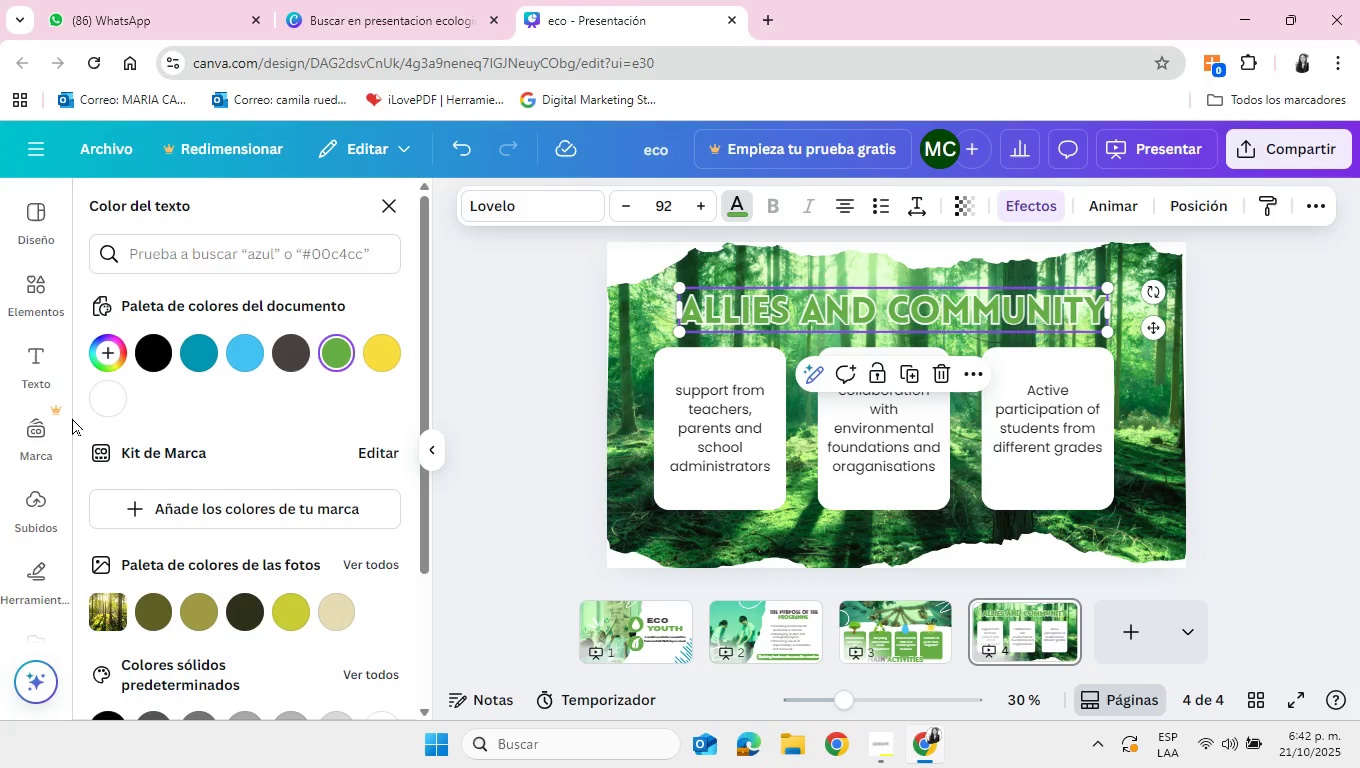 
left_click([110, 384])
 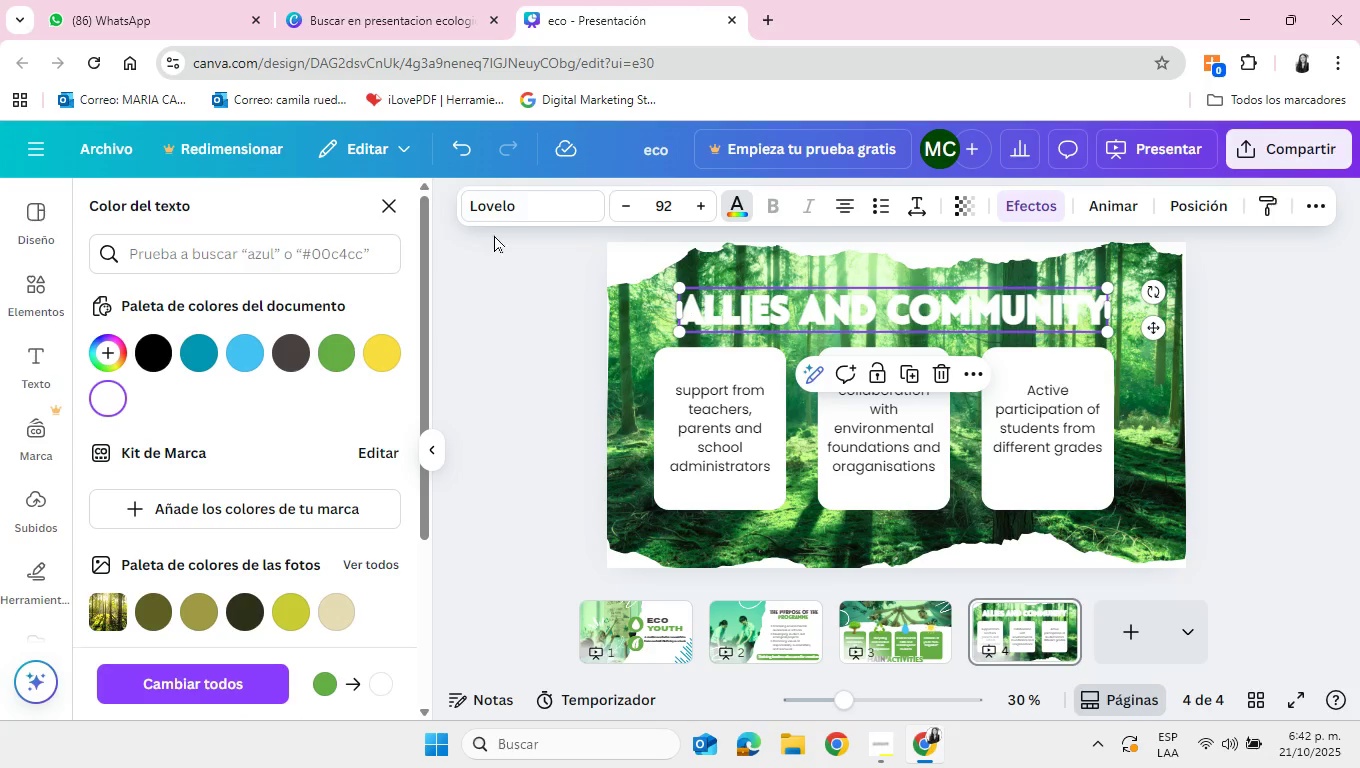 
left_click([465, 156])
 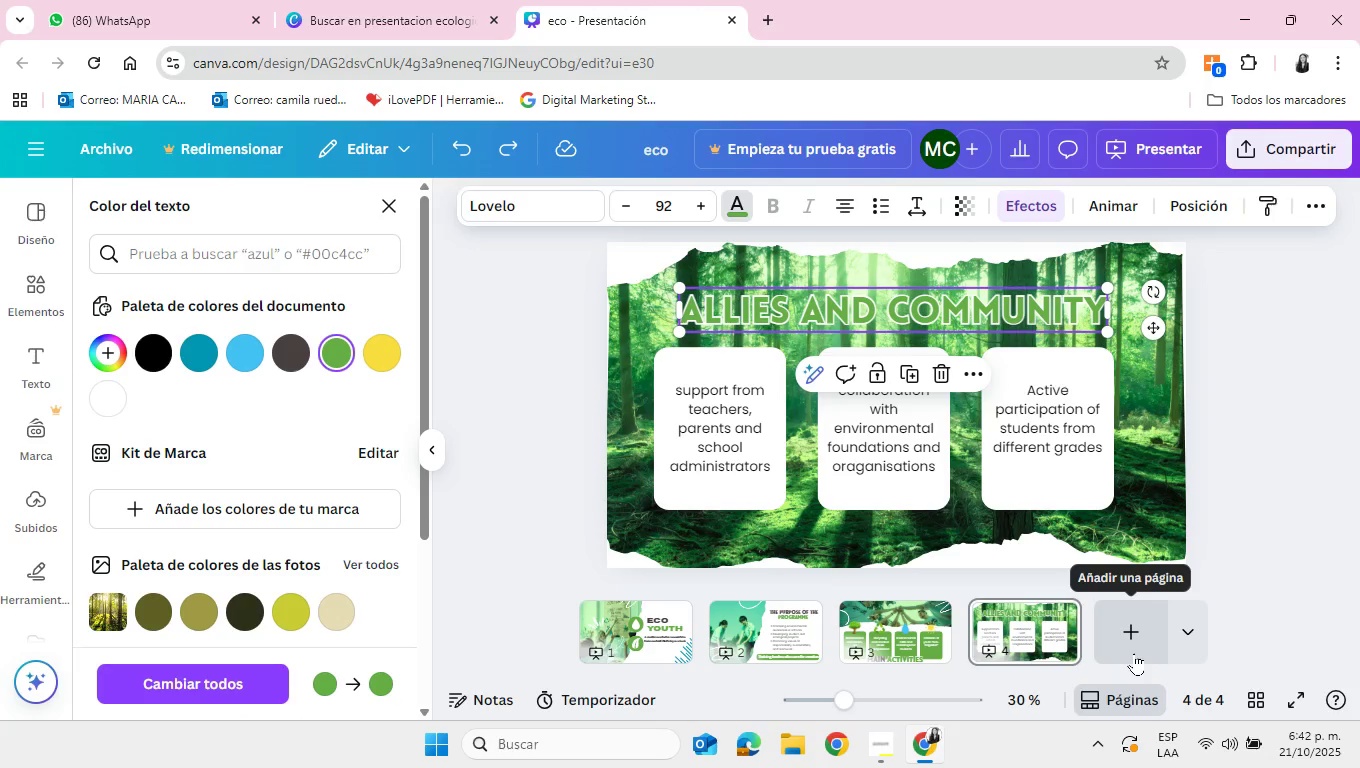 
wait(8.78)
 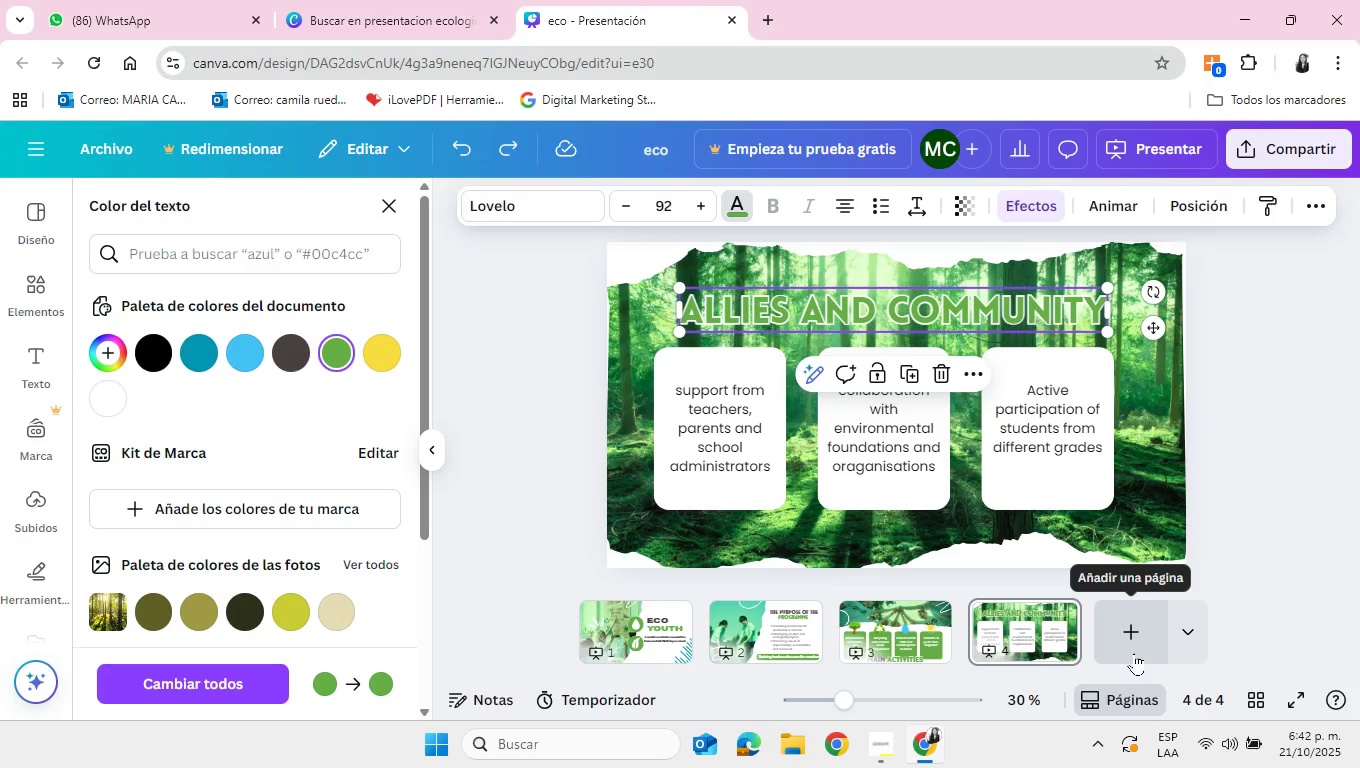 
left_click([1134, 653])
 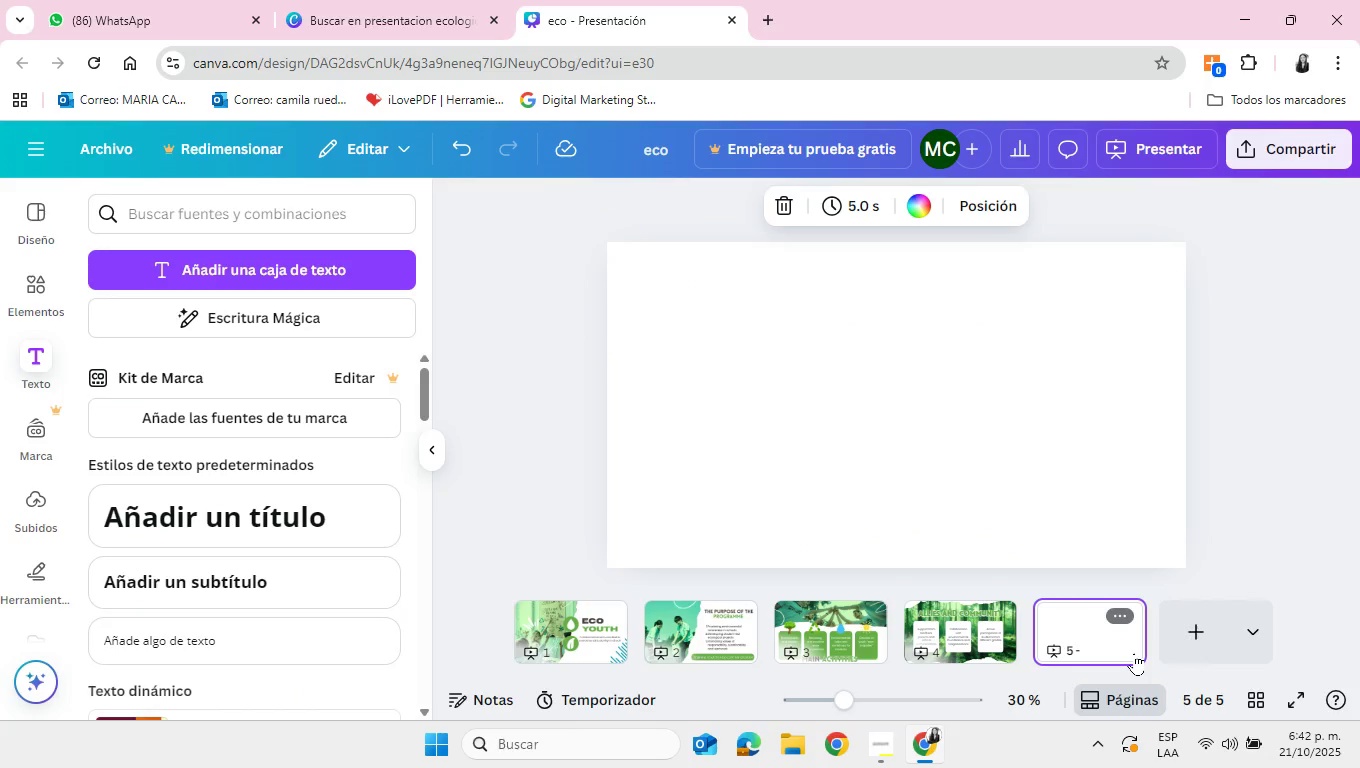 
wait(9.18)
 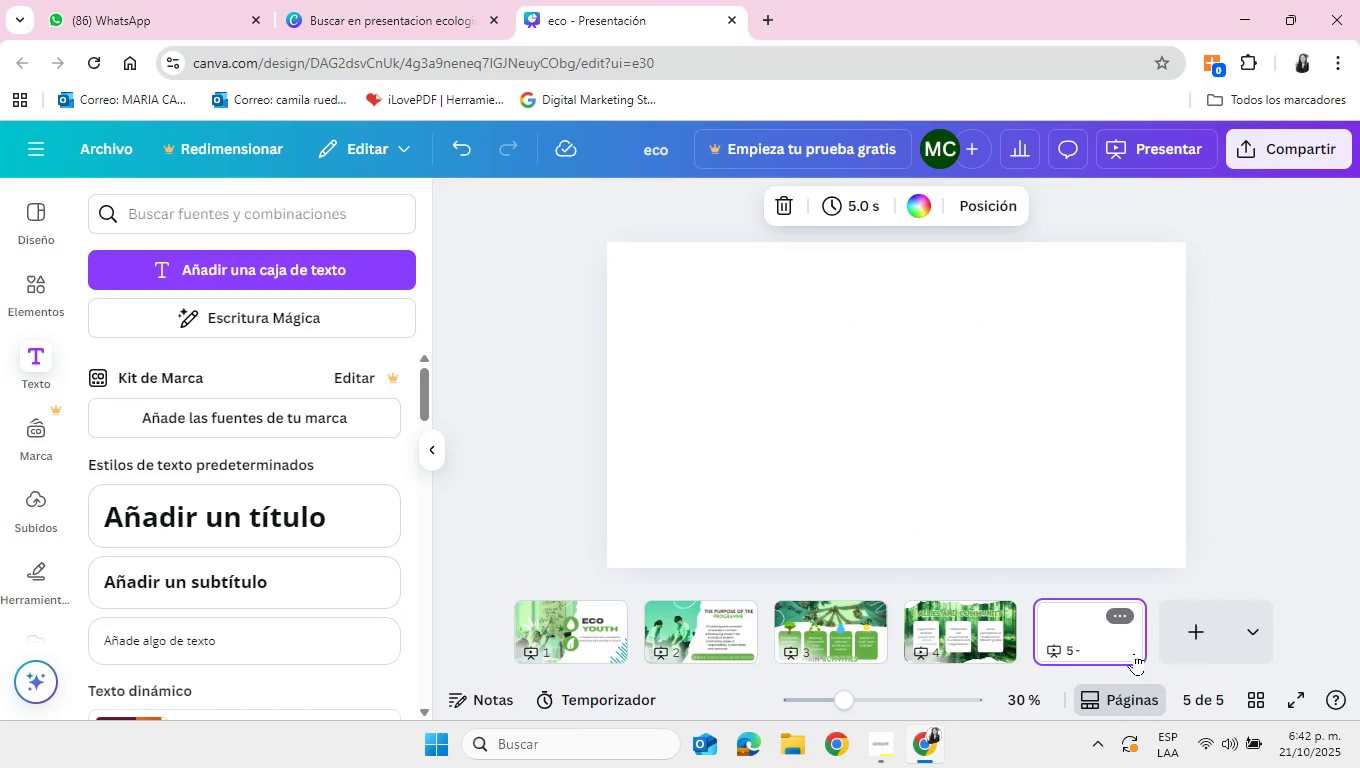 
left_click([36, 284])
 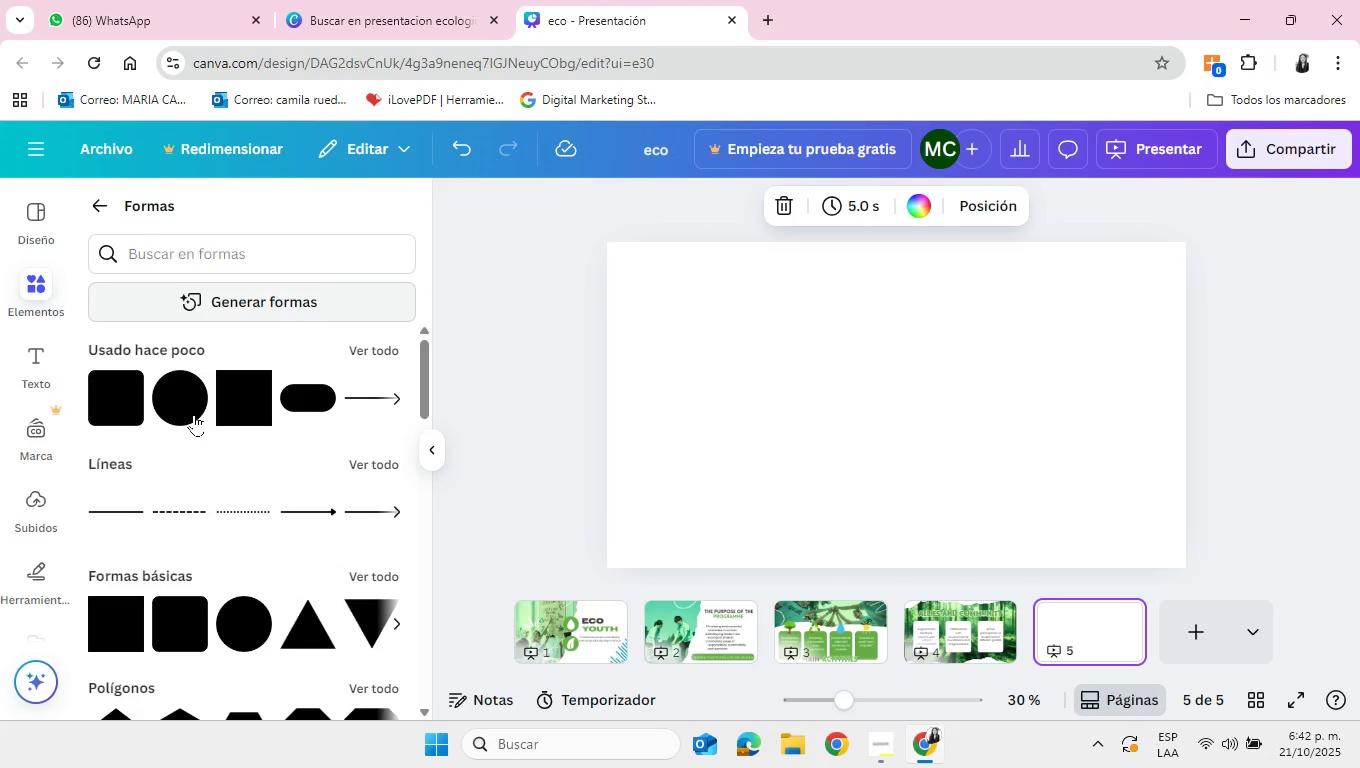 
scroll: coordinate [195, 432], scroll_direction: down, amount: 2.0
 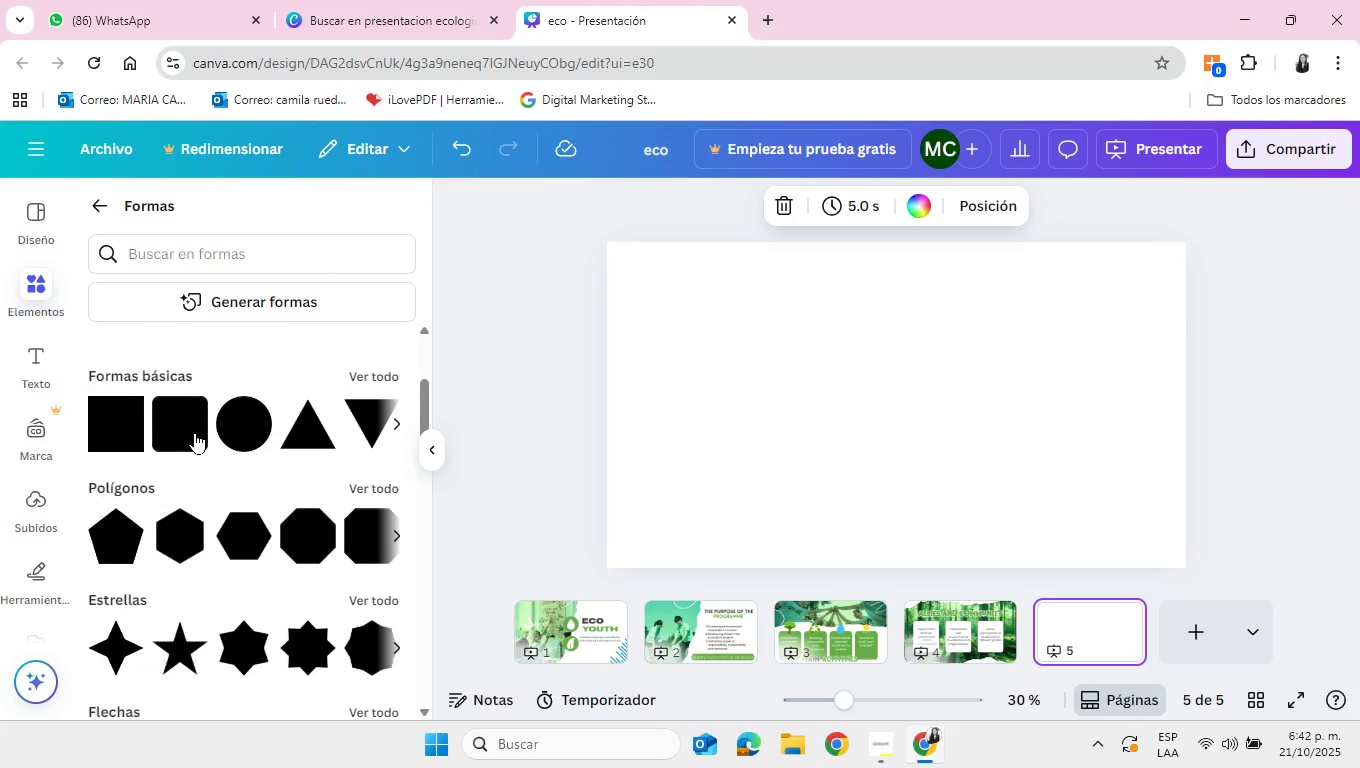 
scroll: coordinate [195, 432], scroll_direction: up, amount: 4.0
 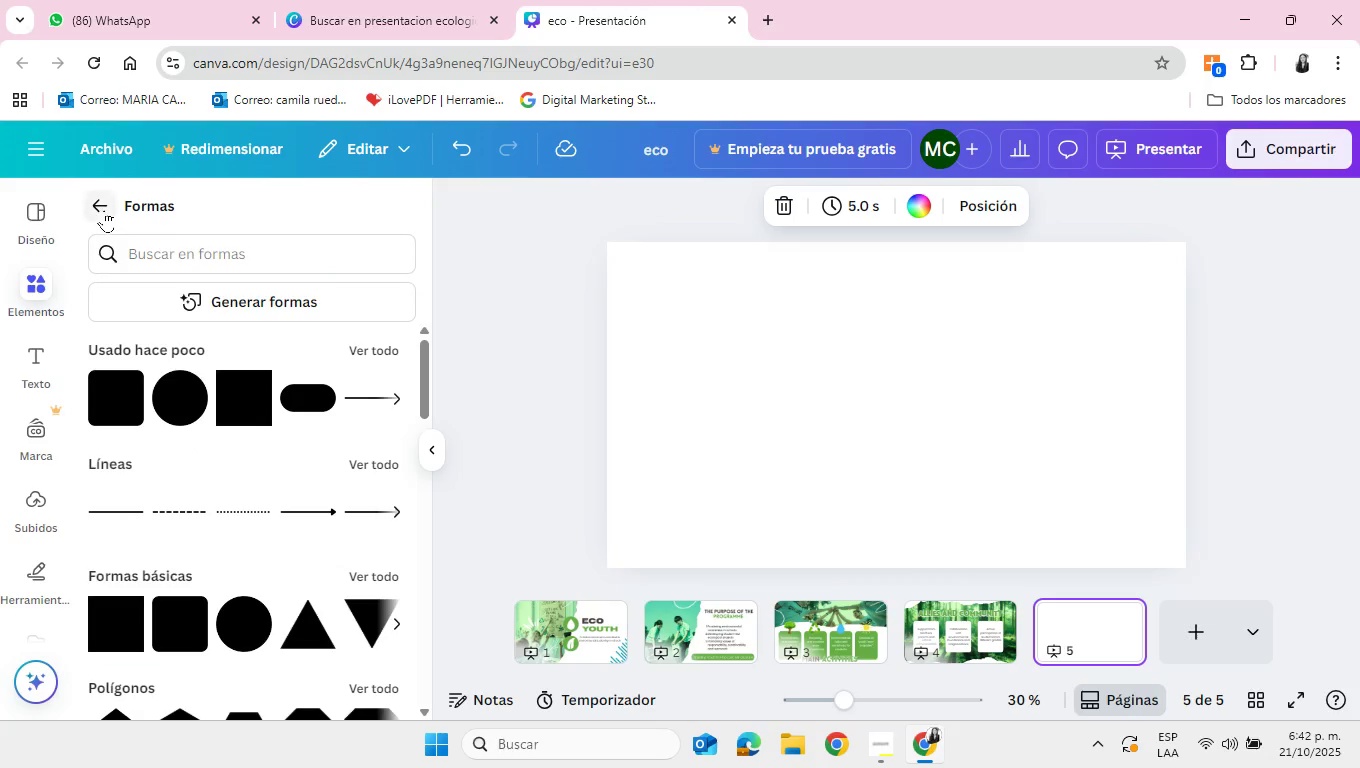 
left_click([104, 209])
 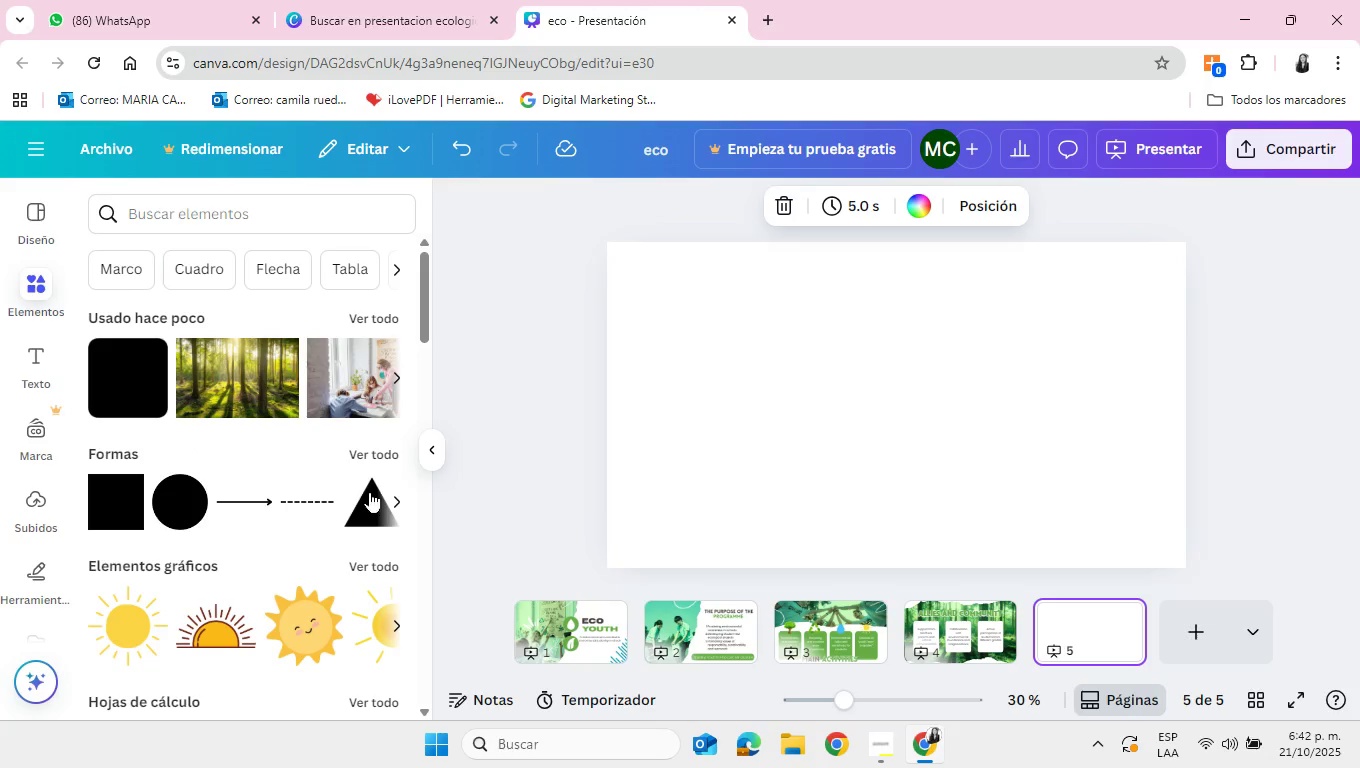 
scroll: coordinate [346, 507], scroll_direction: none, amount: 0.0
 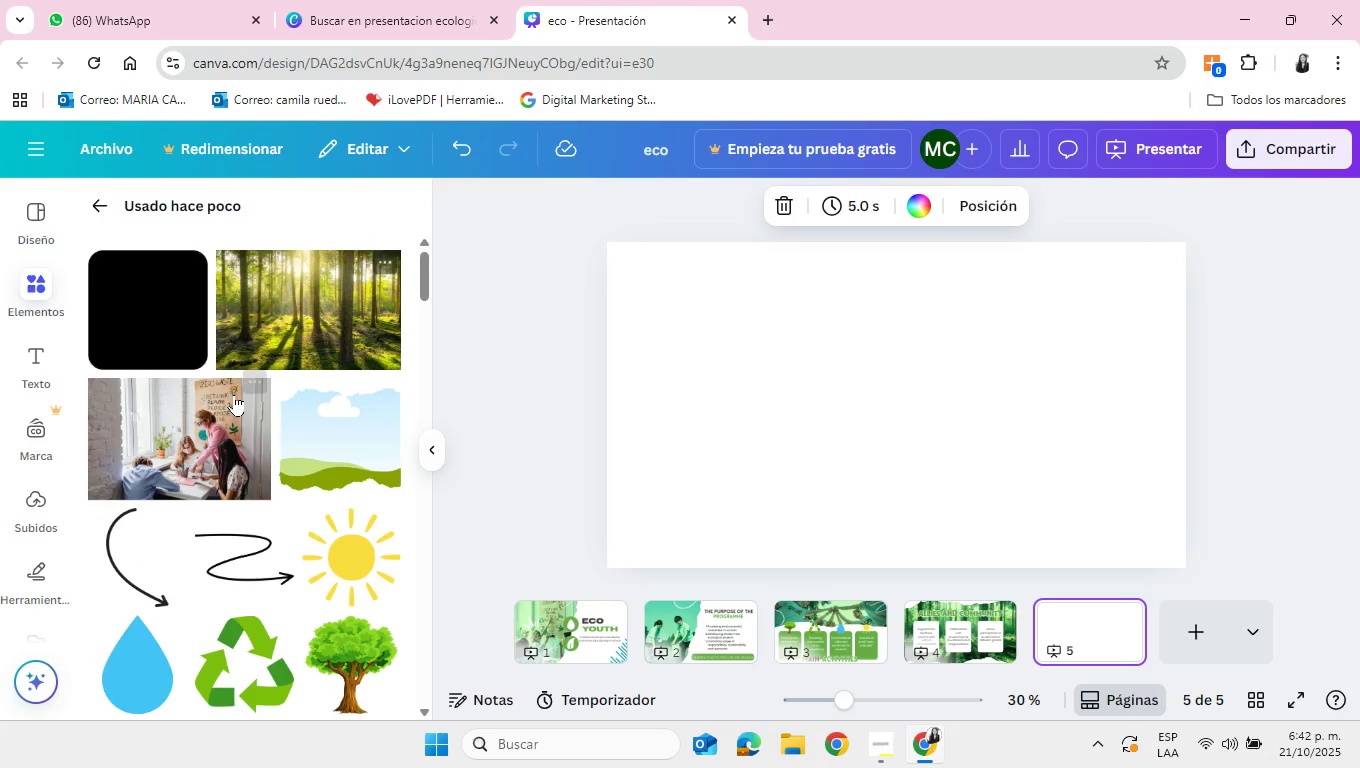 
scroll: coordinate [213, 476], scroll_direction: down, amount: 5.0
 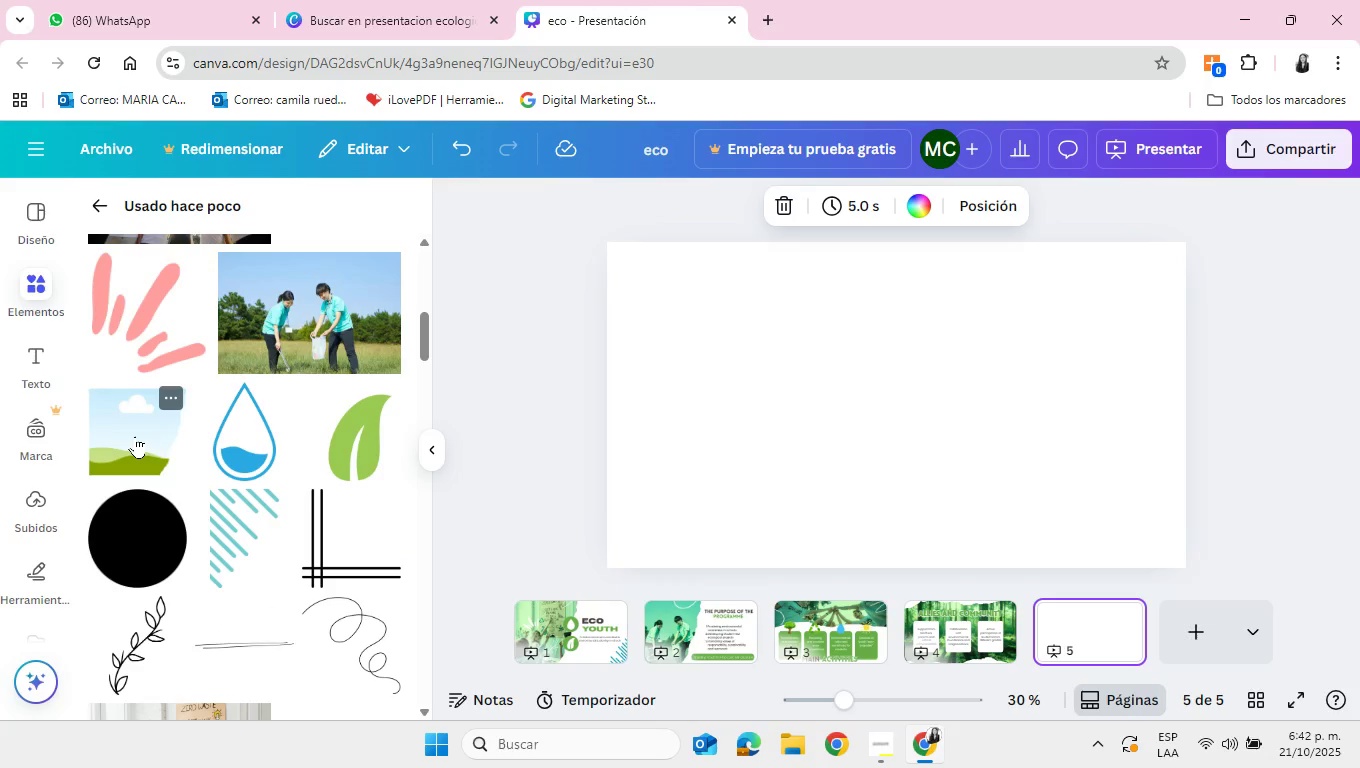 
left_click([135, 436])
 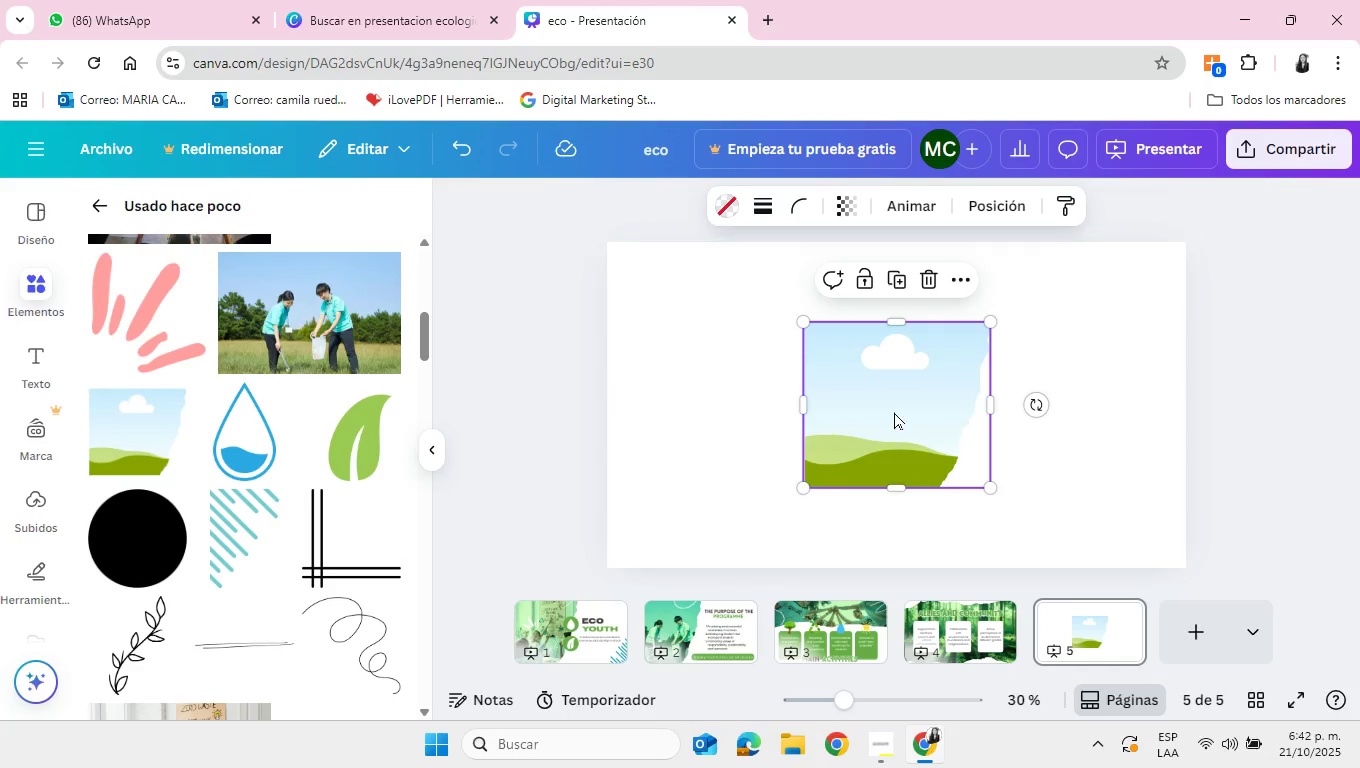 
left_click_drag(start_coordinate=[905, 411], to_coordinate=[688, 491])
 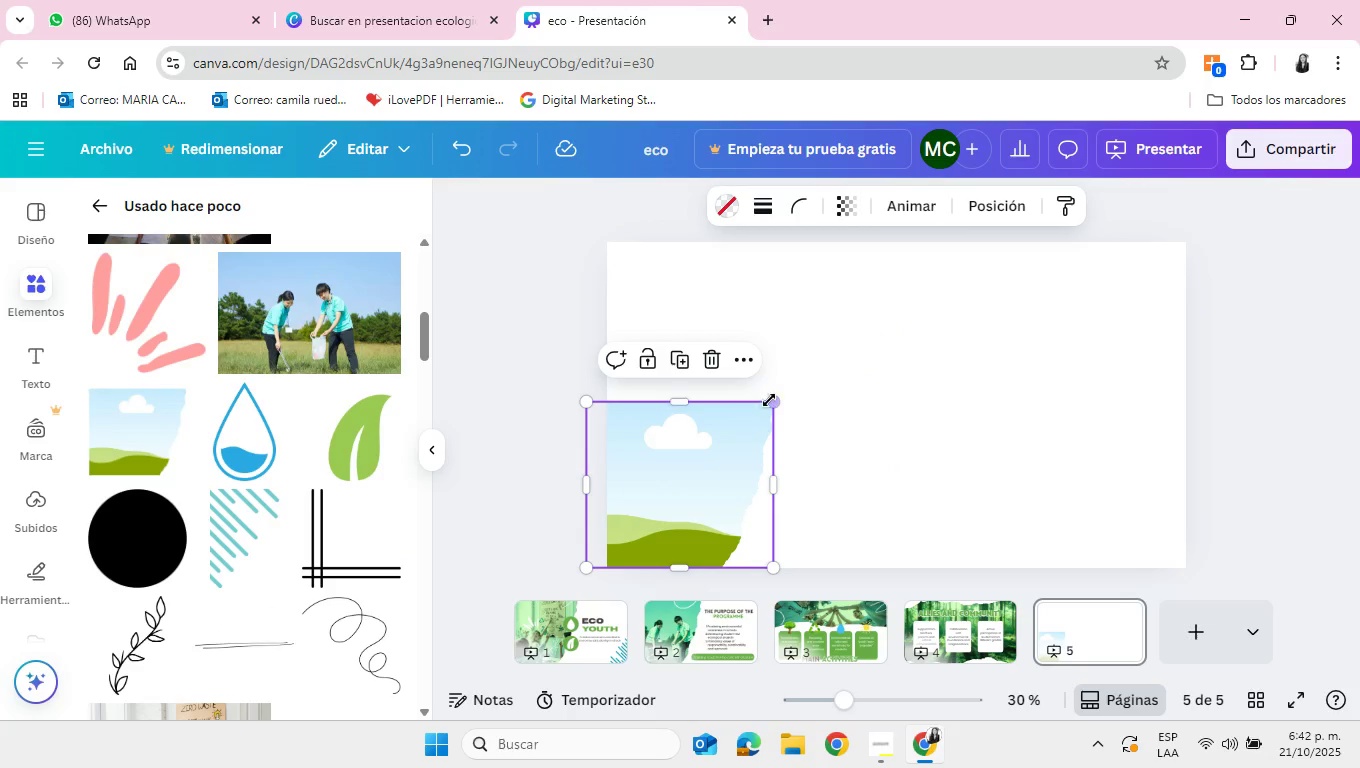 
left_click_drag(start_coordinate=[769, 400], to_coordinate=[902, 183])
 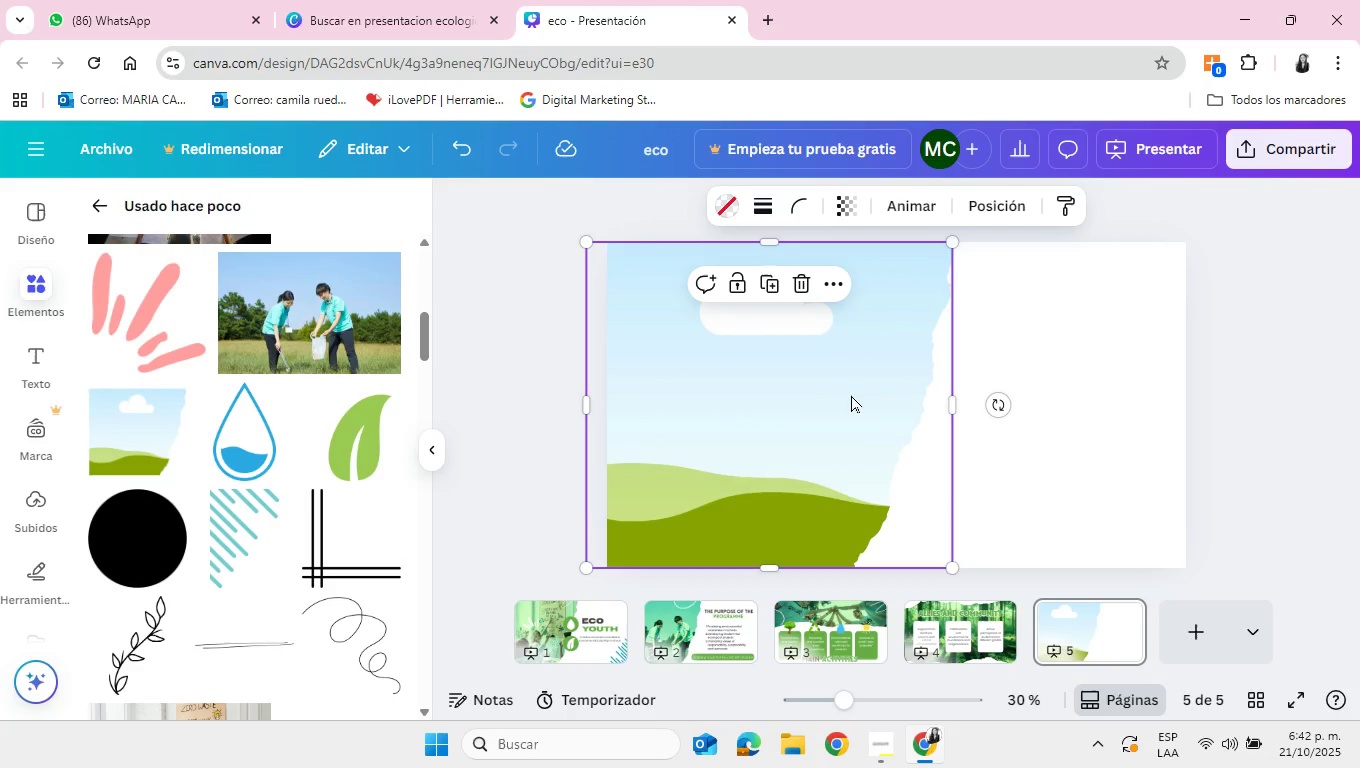 
left_click_drag(start_coordinate=[851, 395], to_coordinate=[814, 392])
 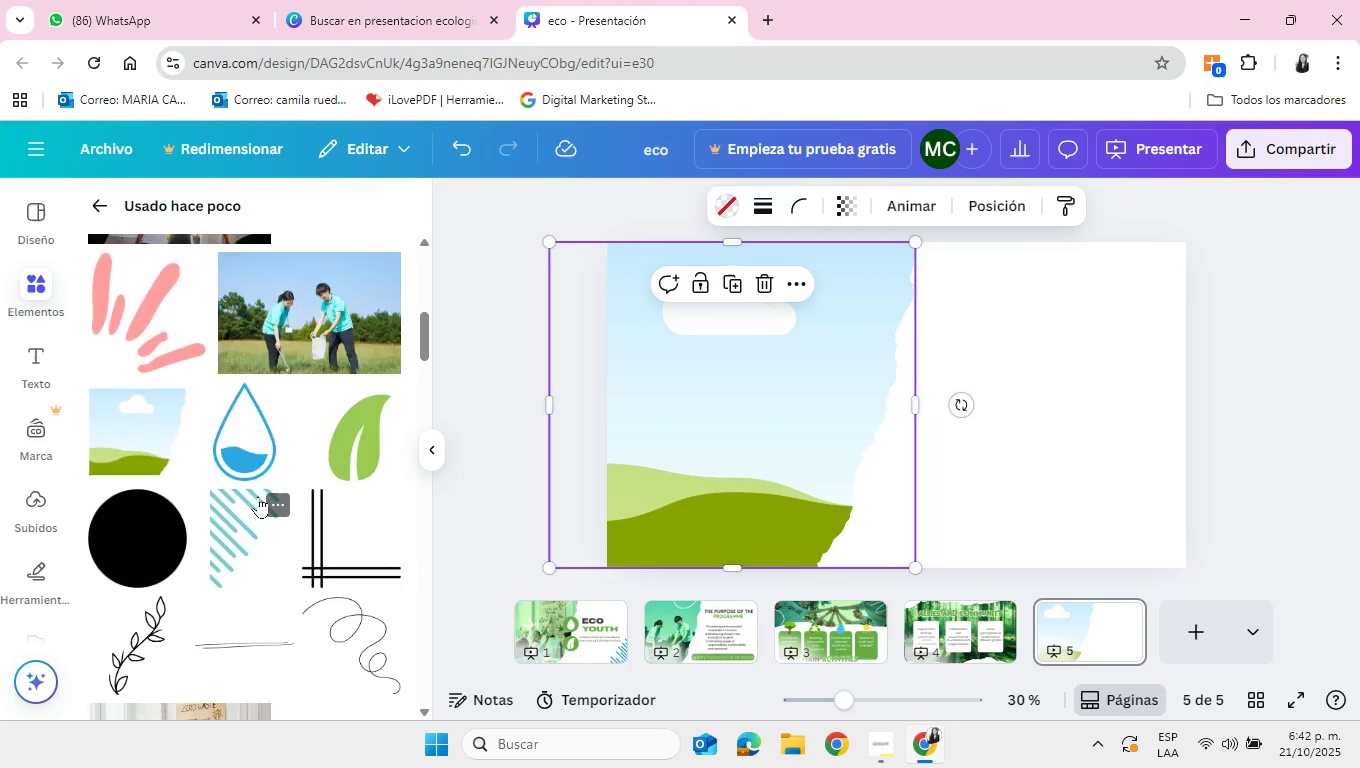 
scroll: coordinate [258, 496], scroll_direction: down, amount: 5.0
 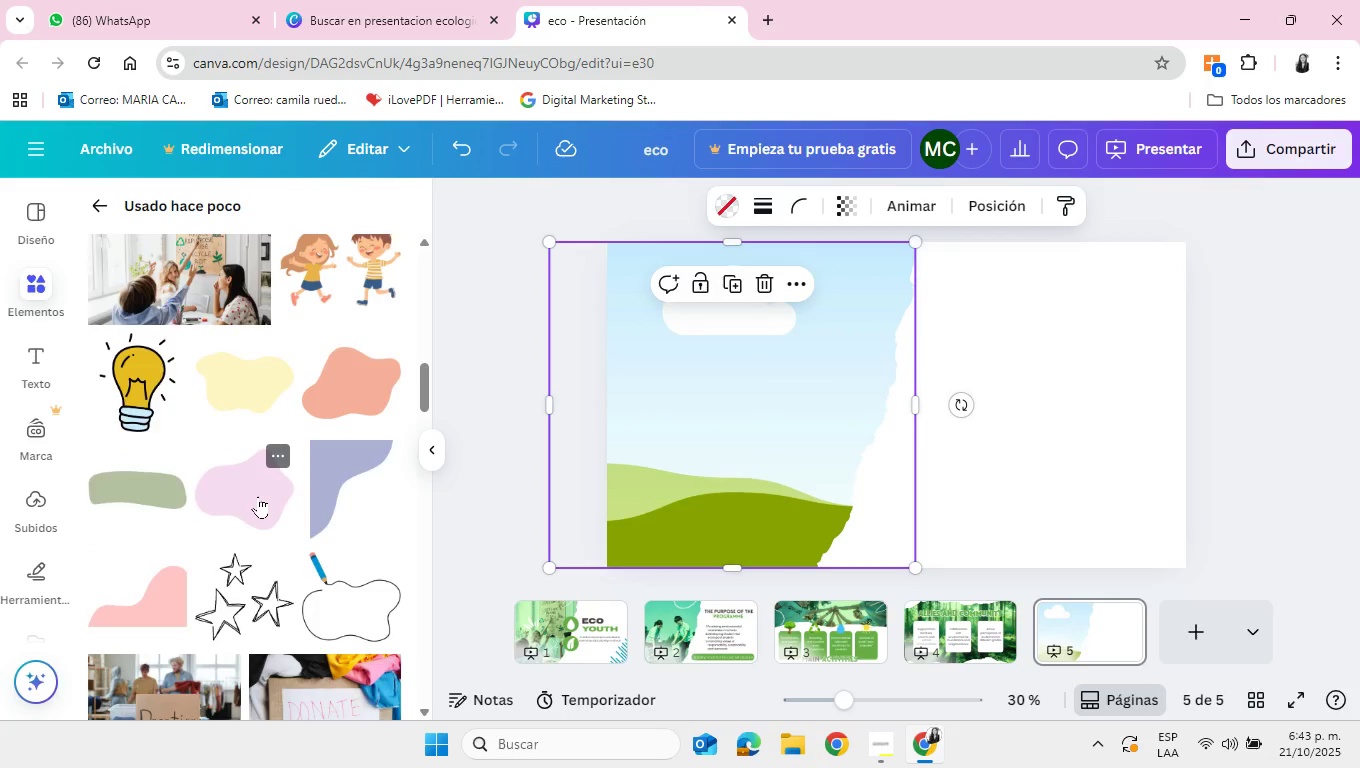 
scroll: coordinate [259, 498], scroll_direction: up, amount: 11.0
 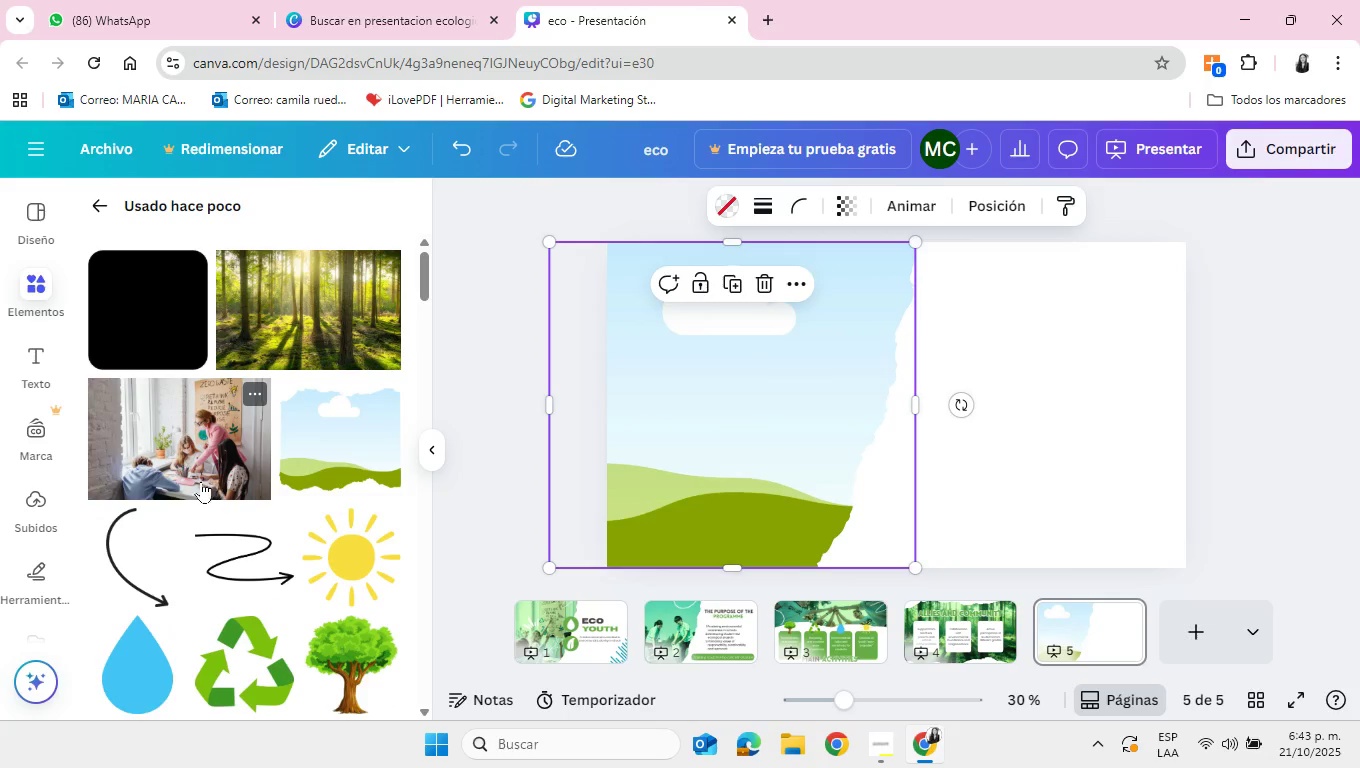 
left_click([190, 457])
 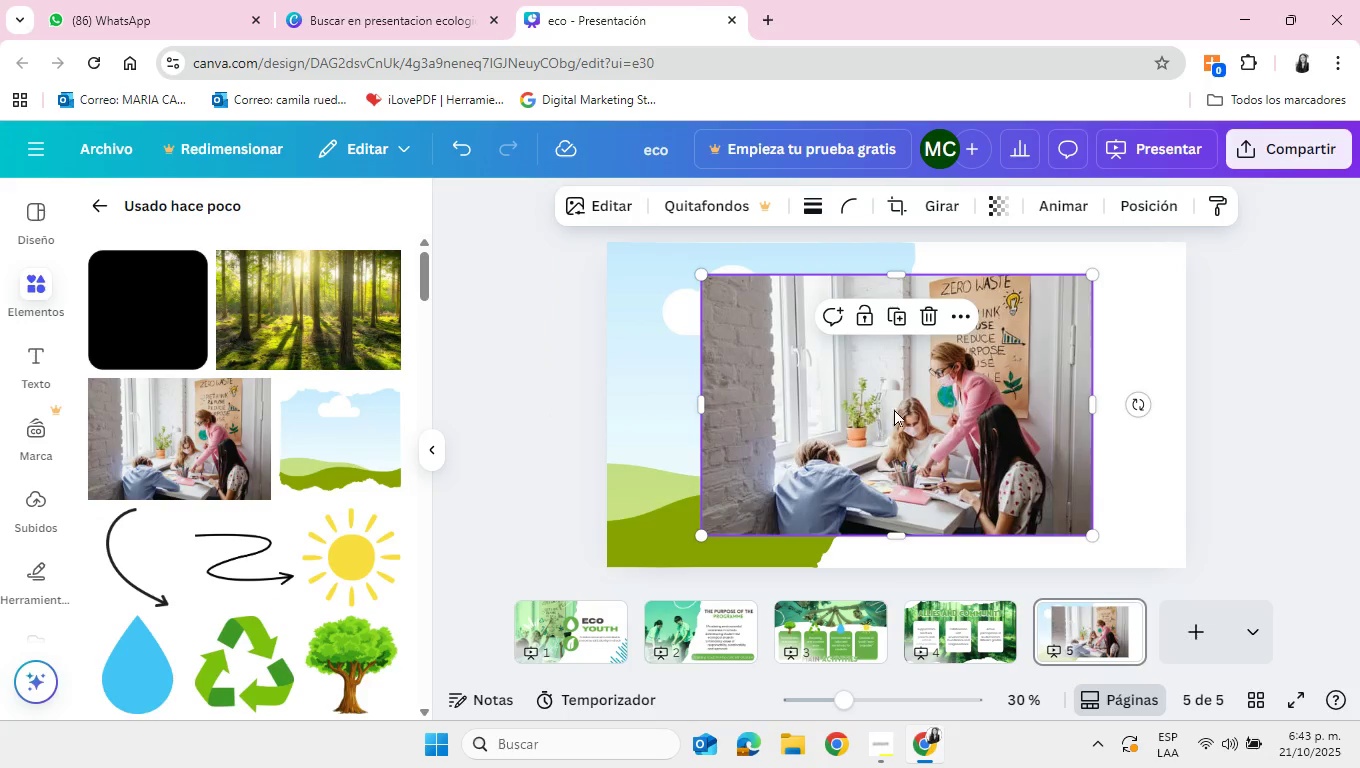 
left_click_drag(start_coordinate=[897, 409], to_coordinate=[783, 426])
 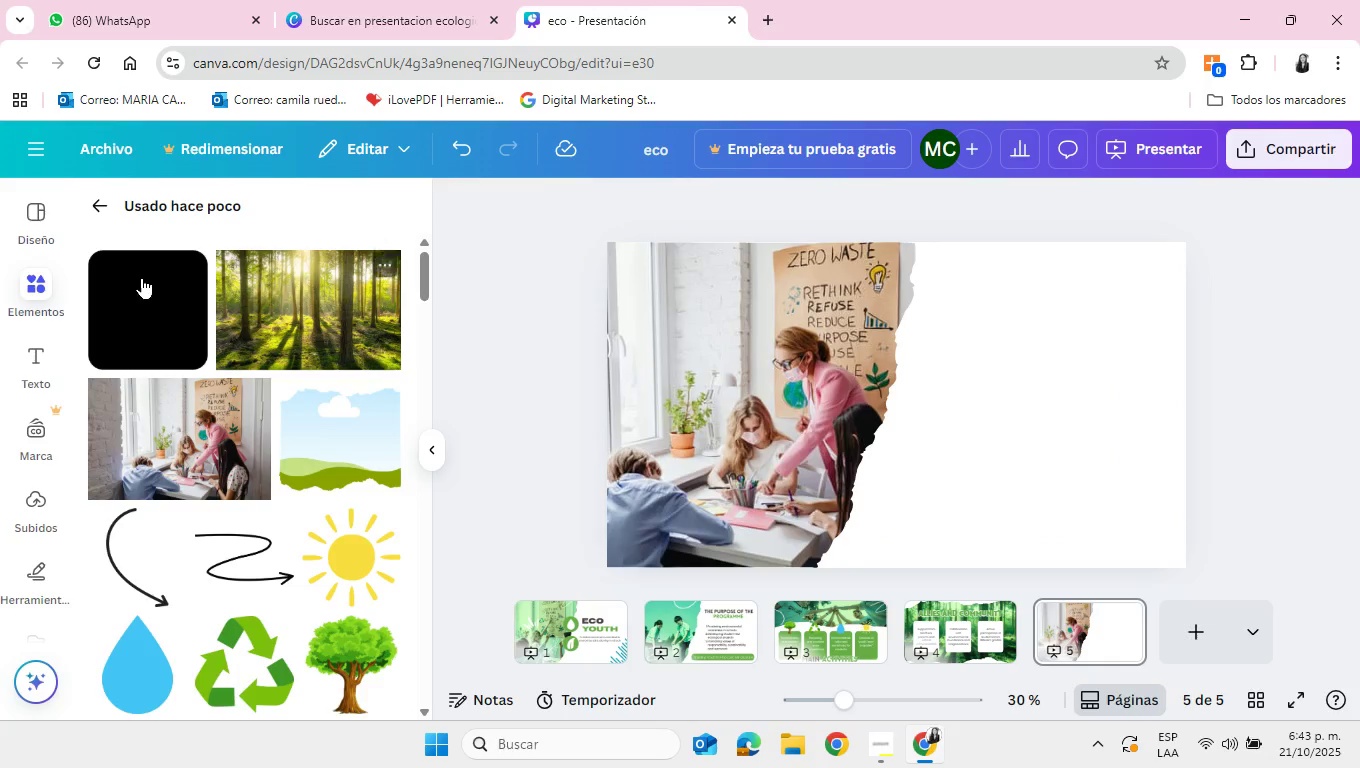 
left_click([101, 213])
 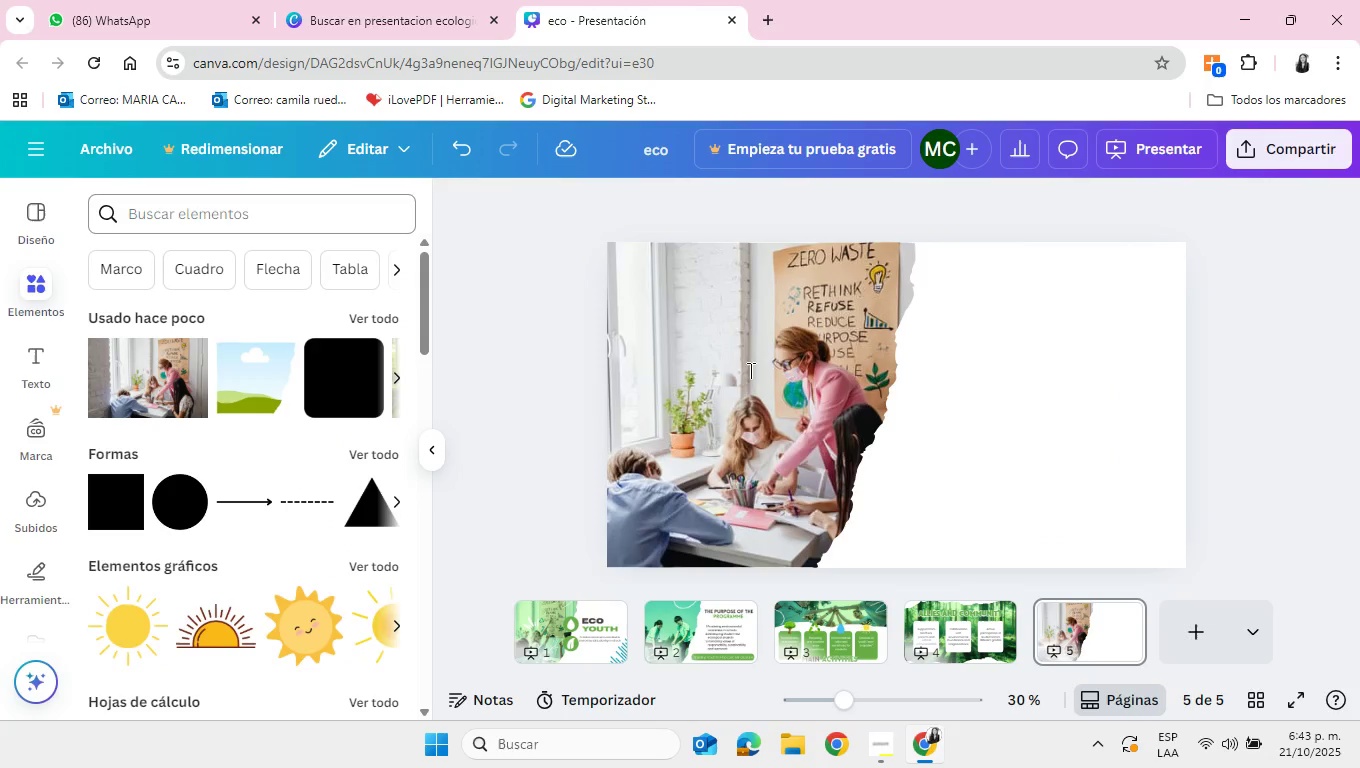 
left_click([749, 372])
 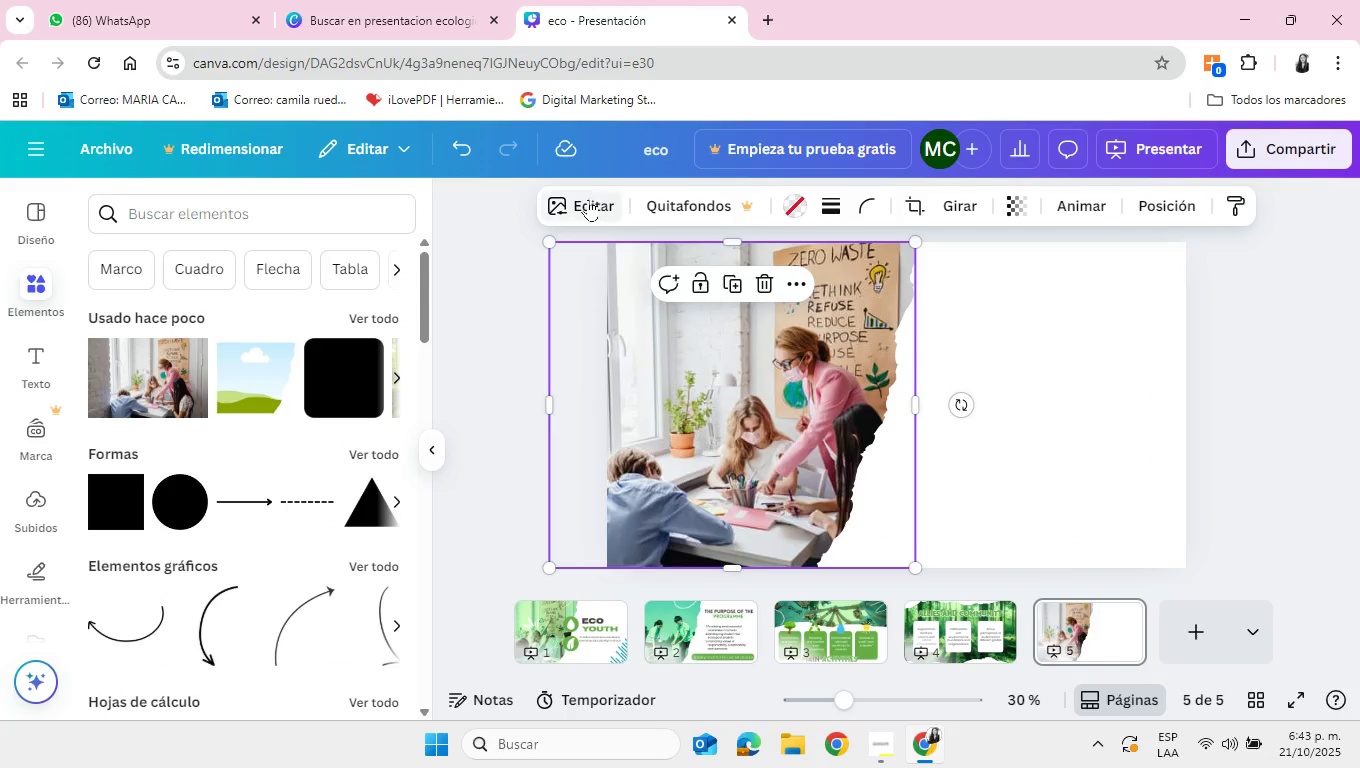 
left_click([588, 199])
 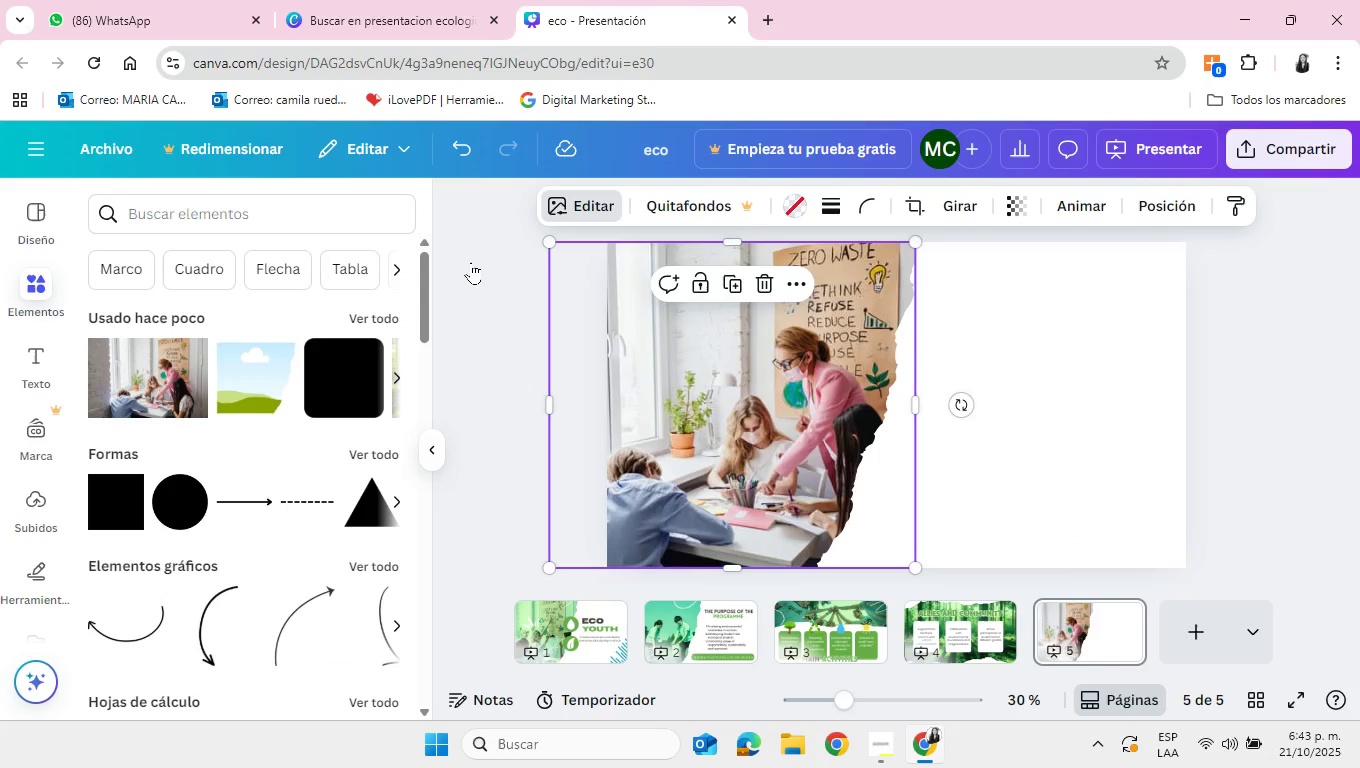 
mouse_move([451, 257])
 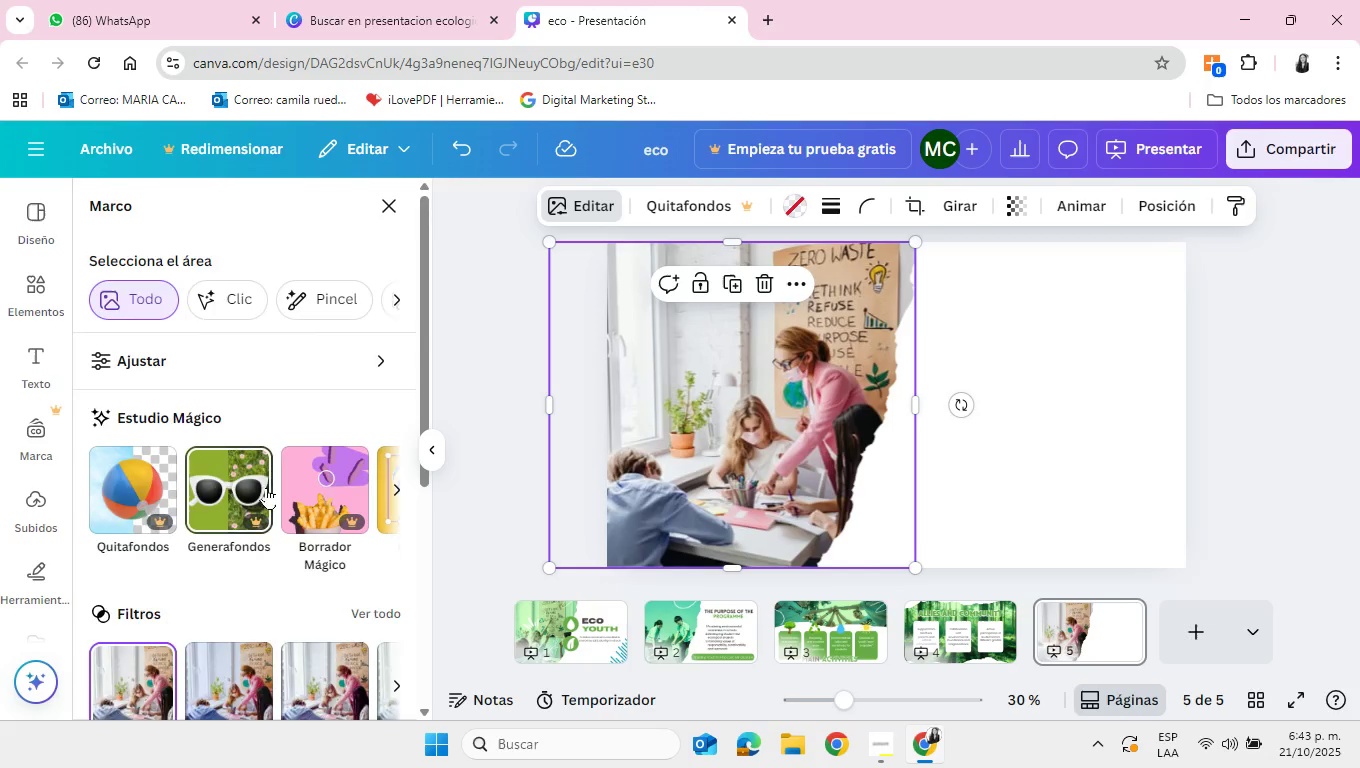 
scroll: coordinate [270, 493], scroll_direction: down, amount: 3.0
 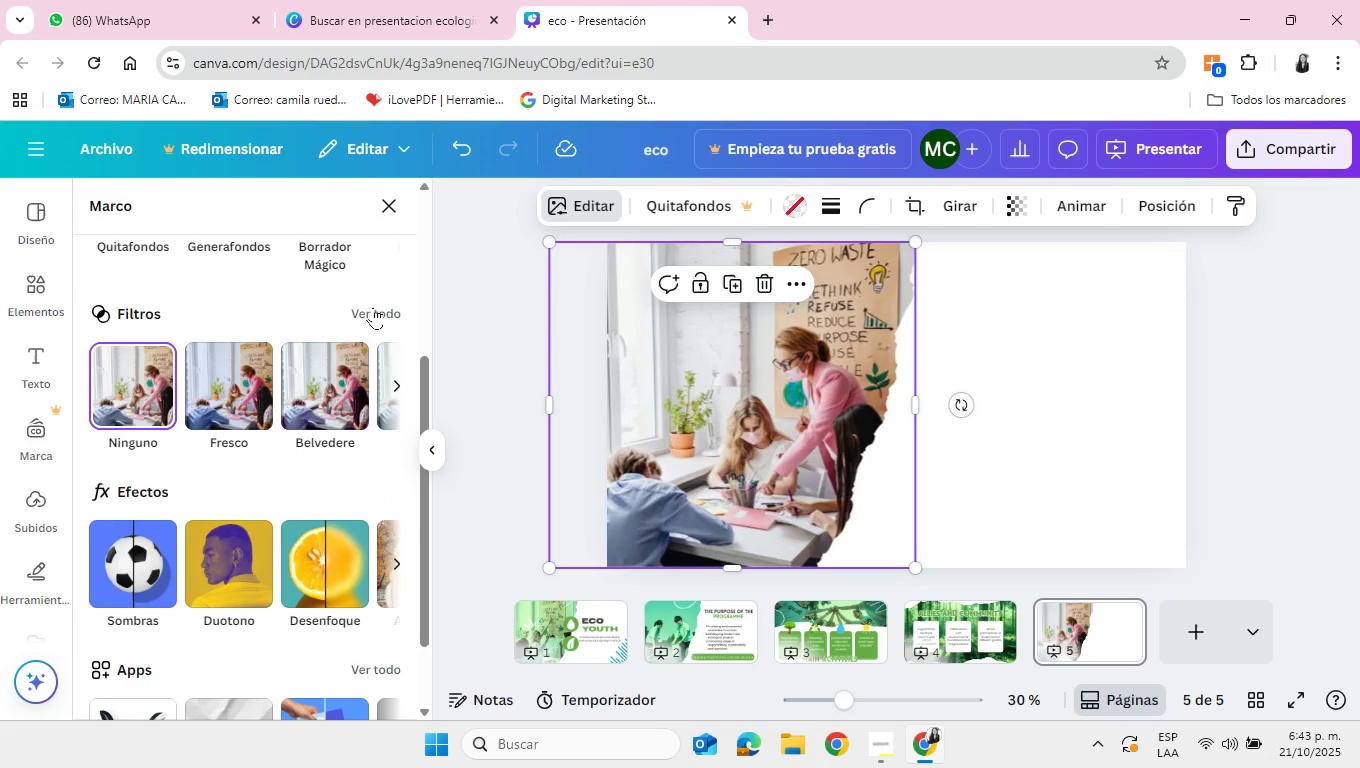 
left_click([373, 307])
 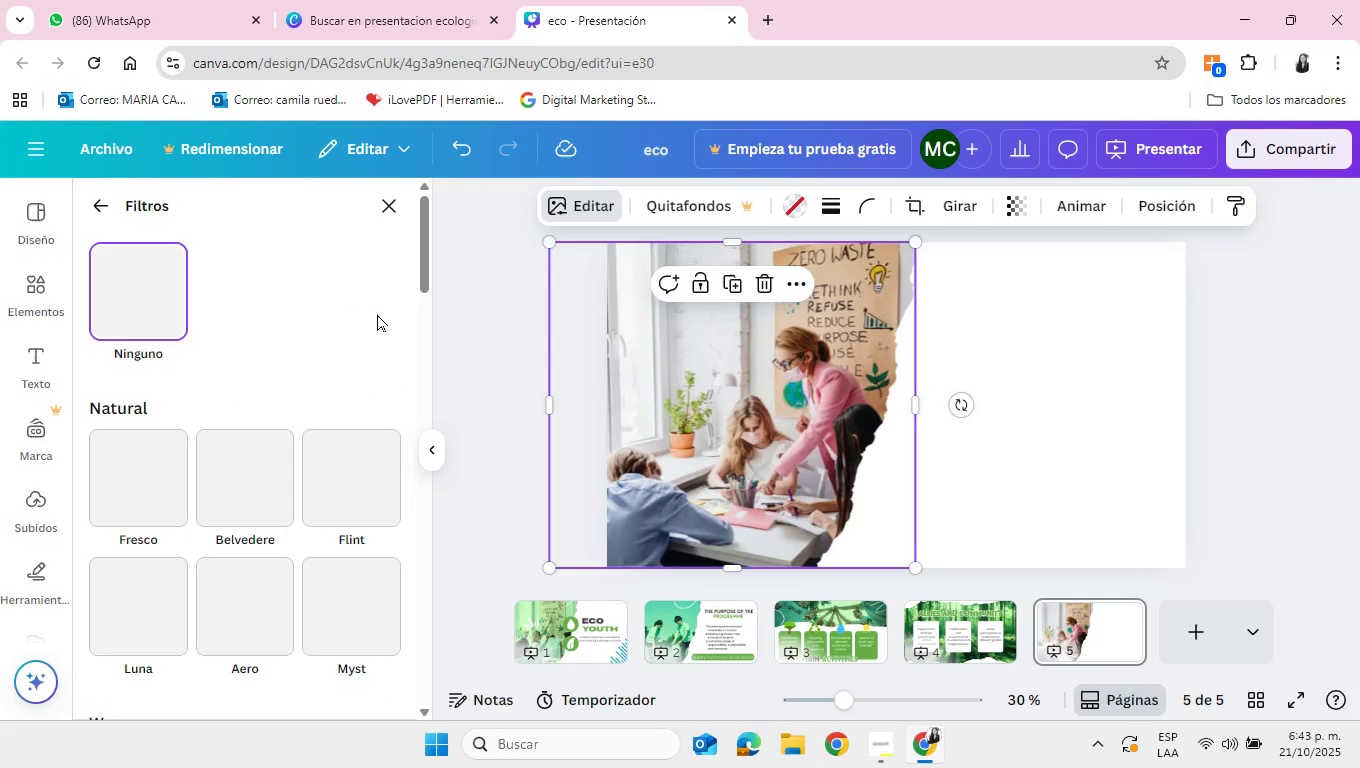 
scroll: coordinate [352, 511], scroll_direction: down, amount: 7.0
 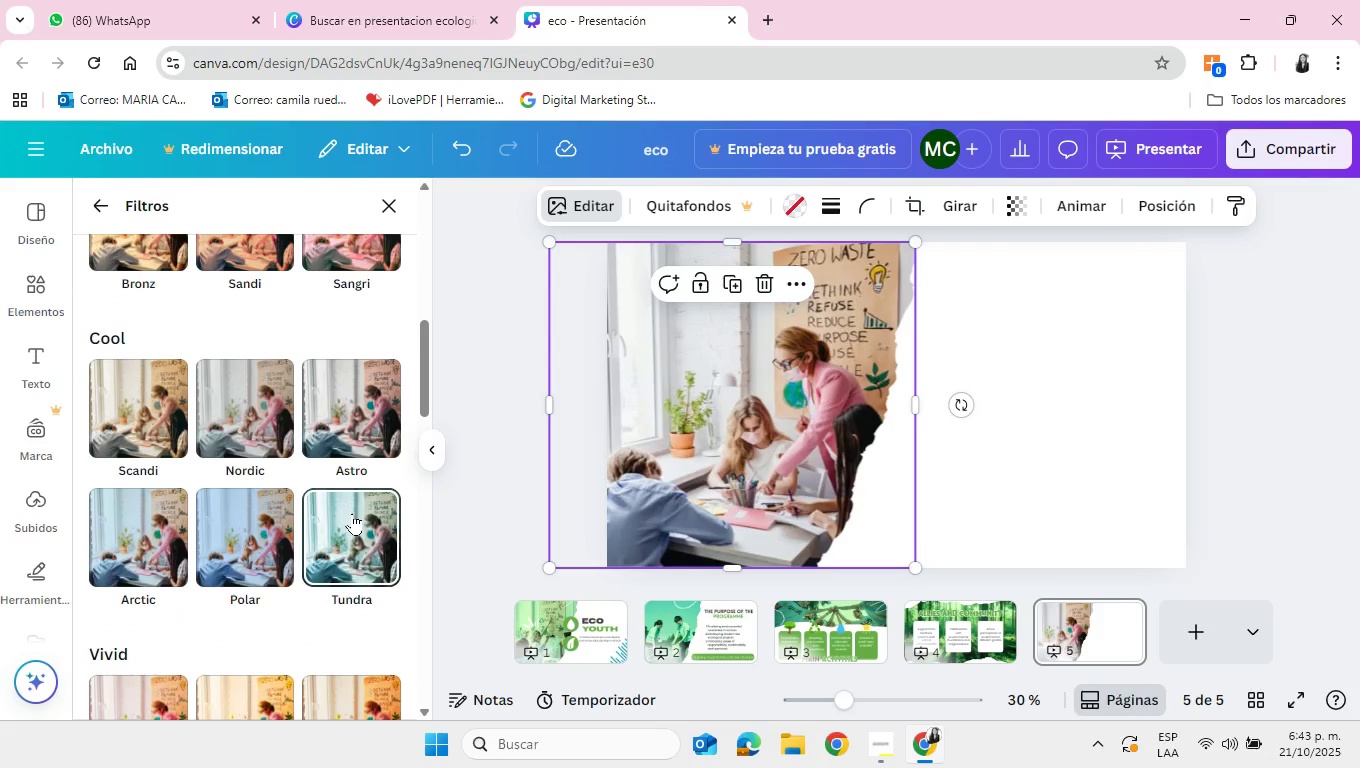 
left_click([352, 513])
 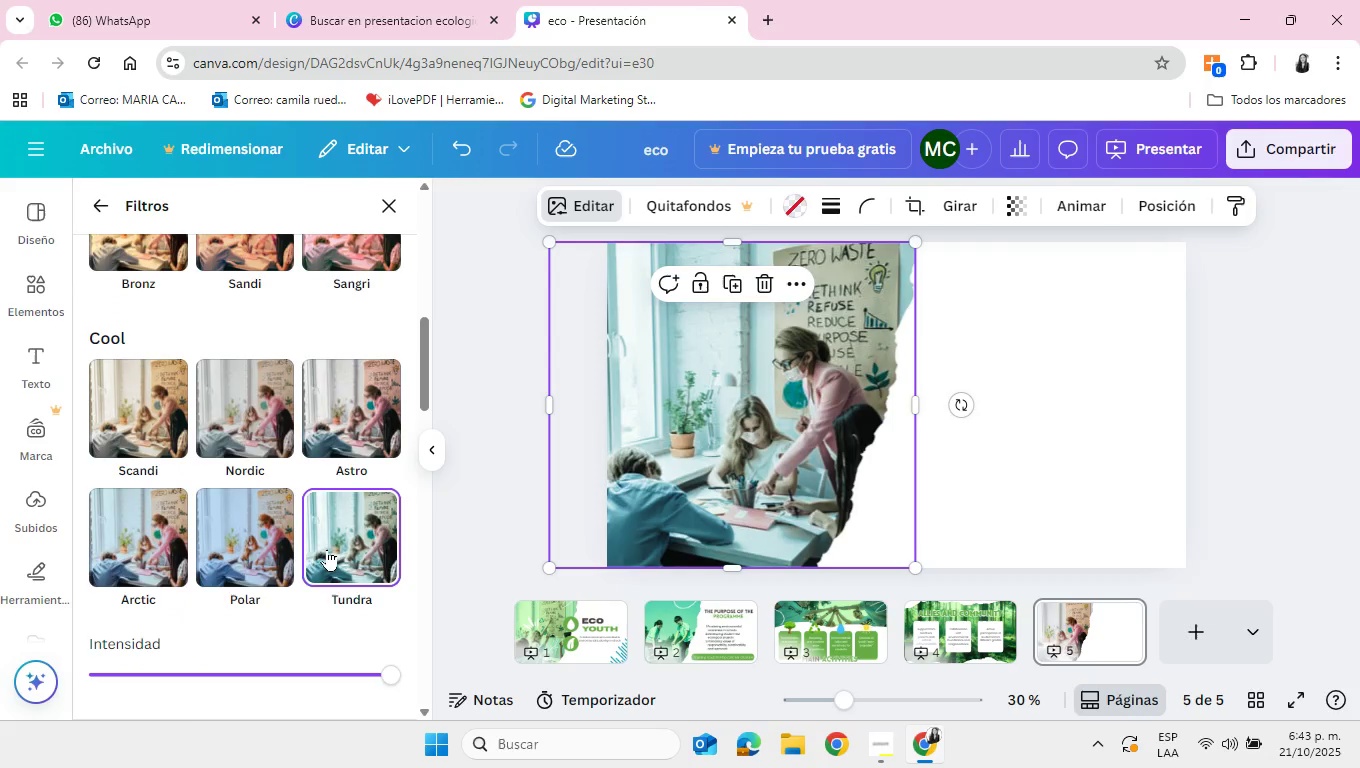 
scroll: coordinate [302, 459], scroll_direction: up, amount: 14.0
 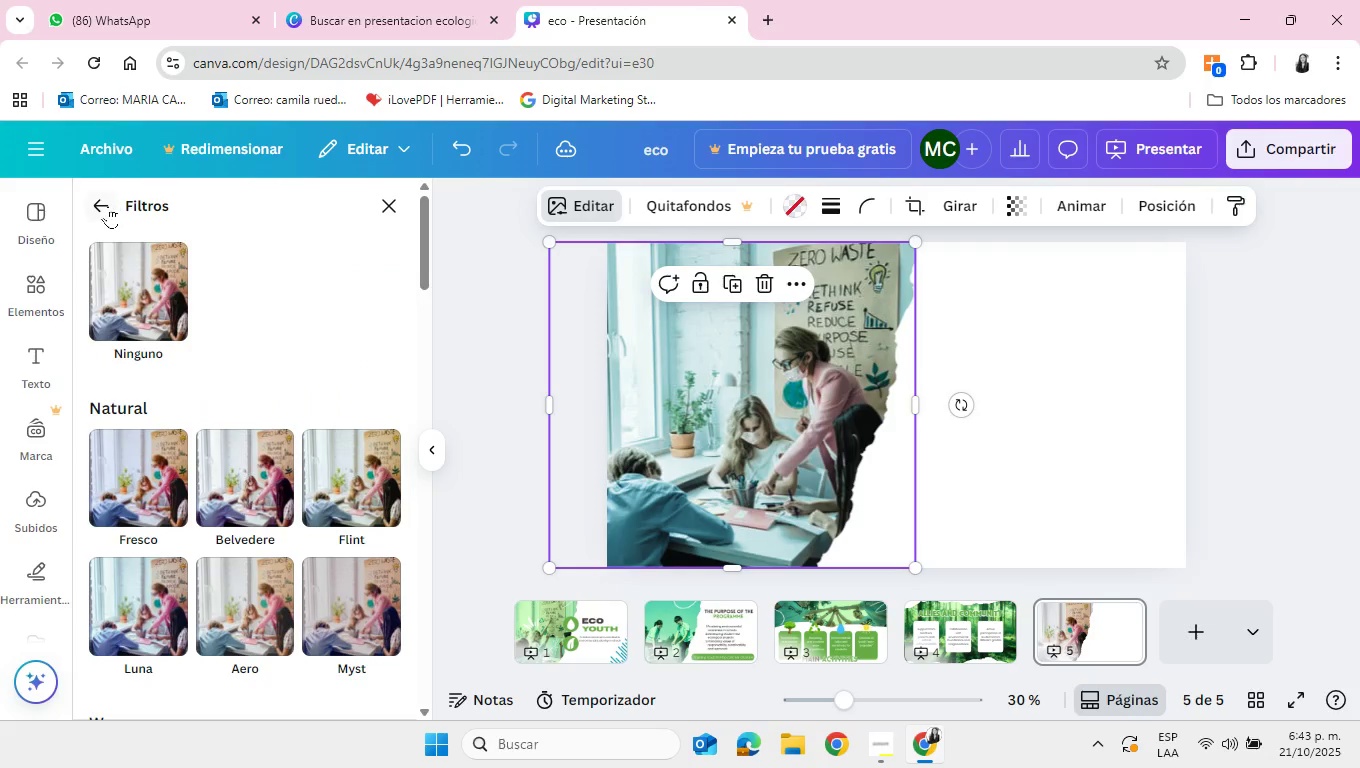 
left_click([106, 209])
 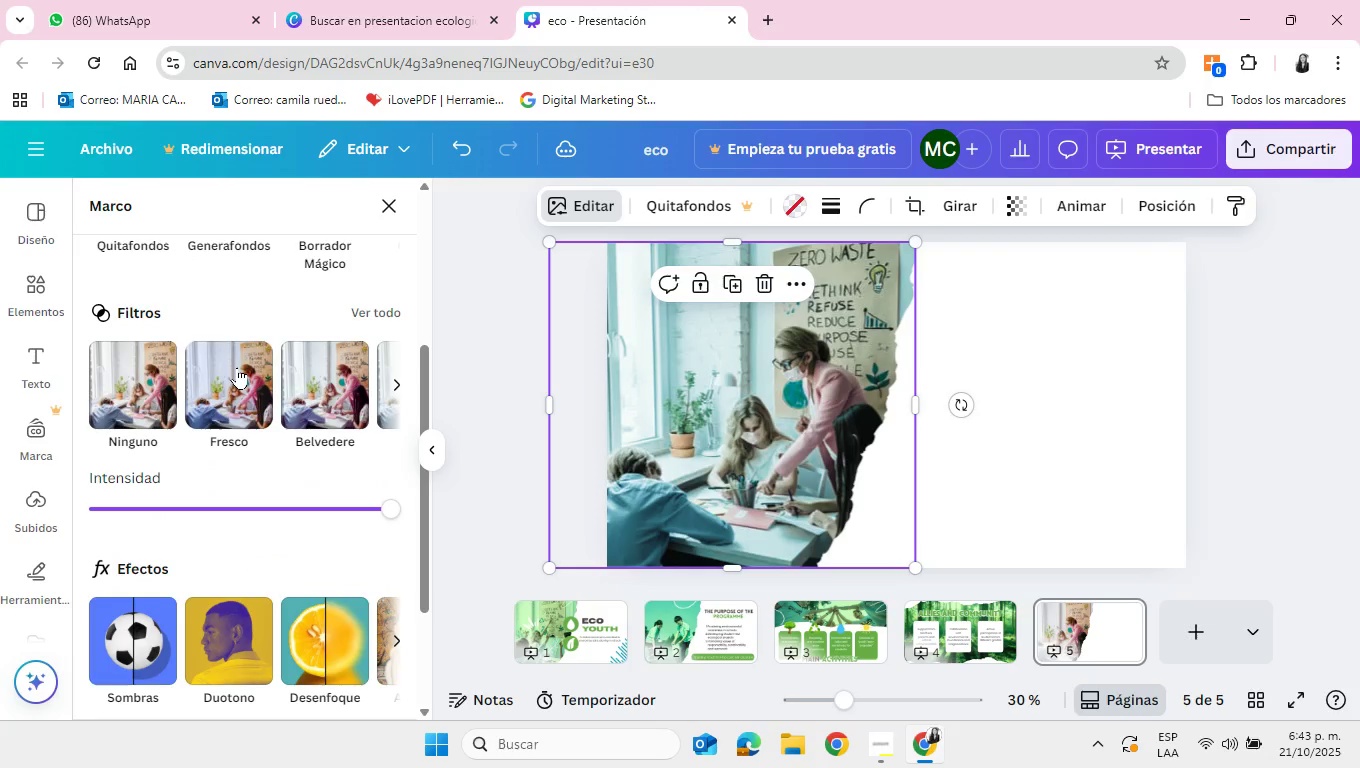 
scroll: coordinate [241, 373], scroll_direction: up, amount: 5.0
 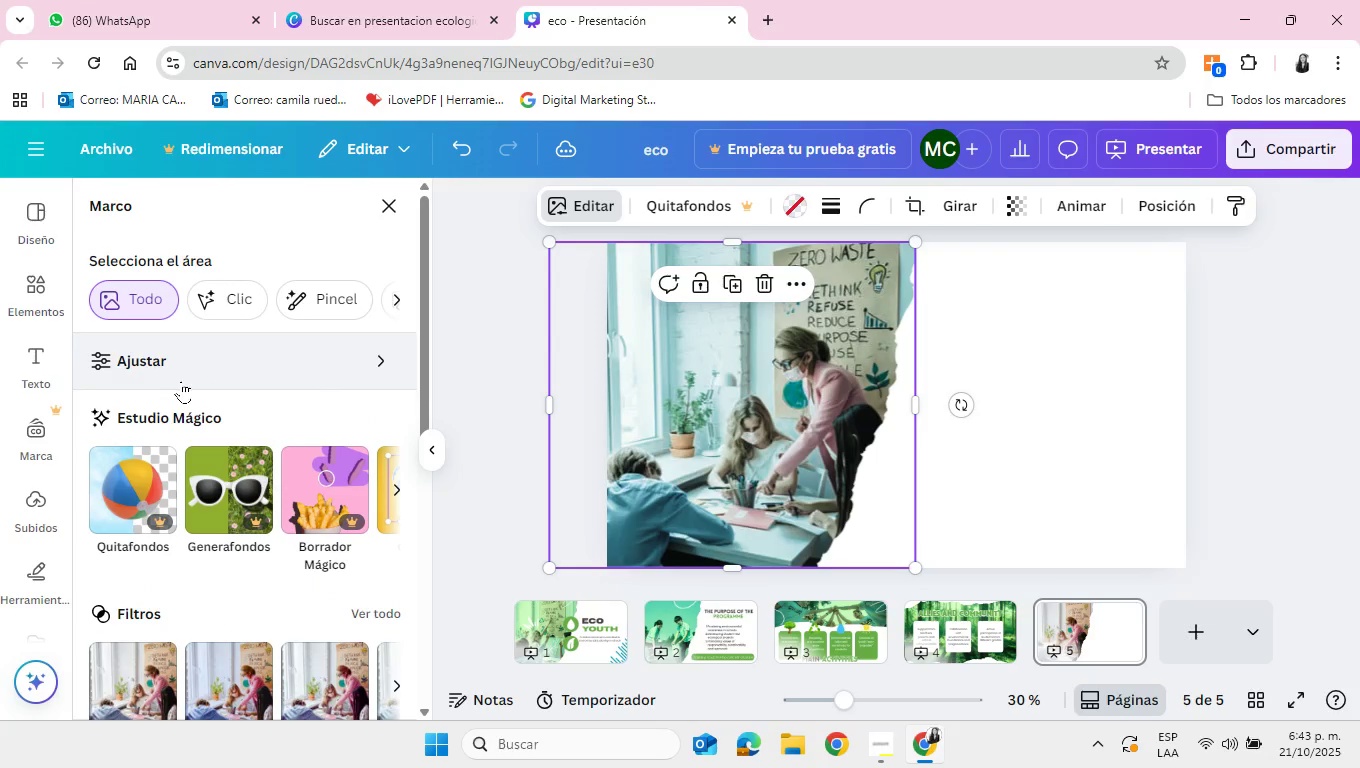 
left_click([181, 381])
 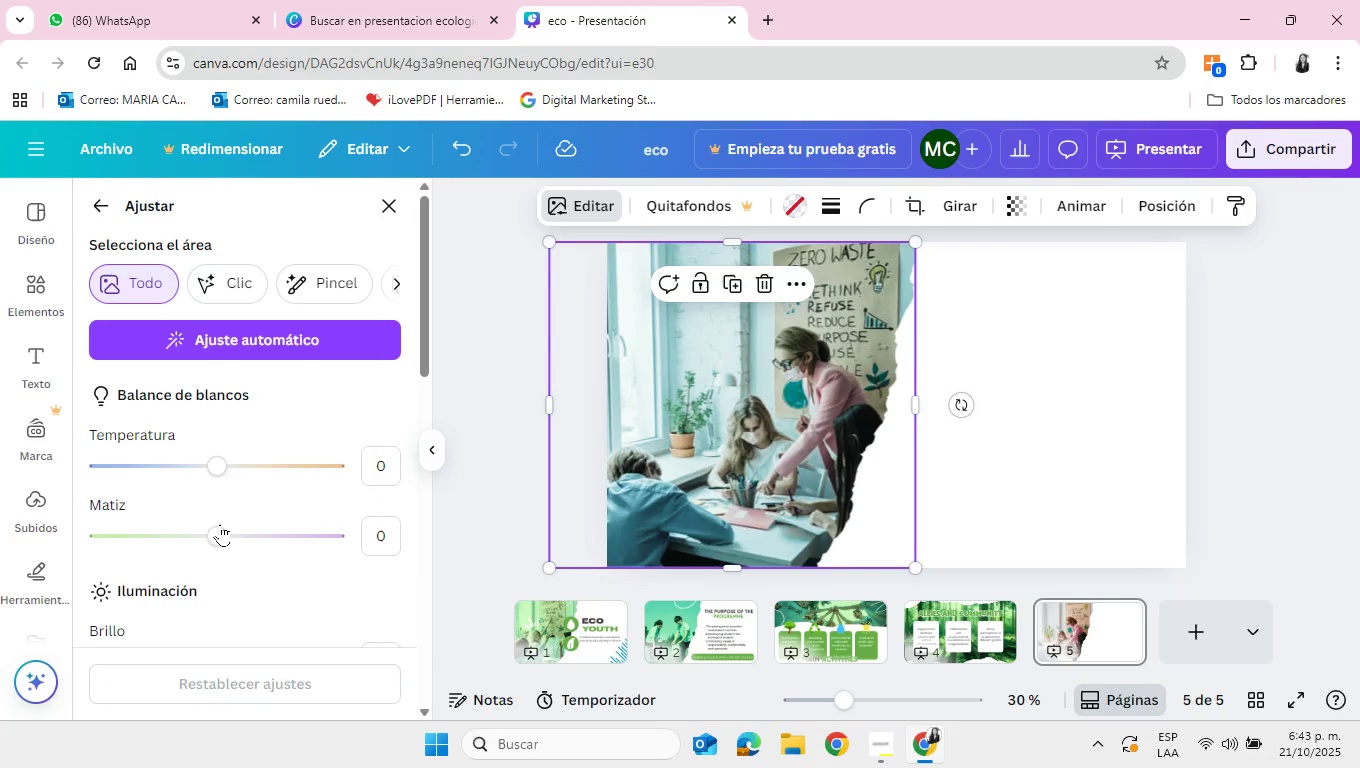 
left_click_drag(start_coordinate=[219, 526], to_coordinate=[85, 537])
 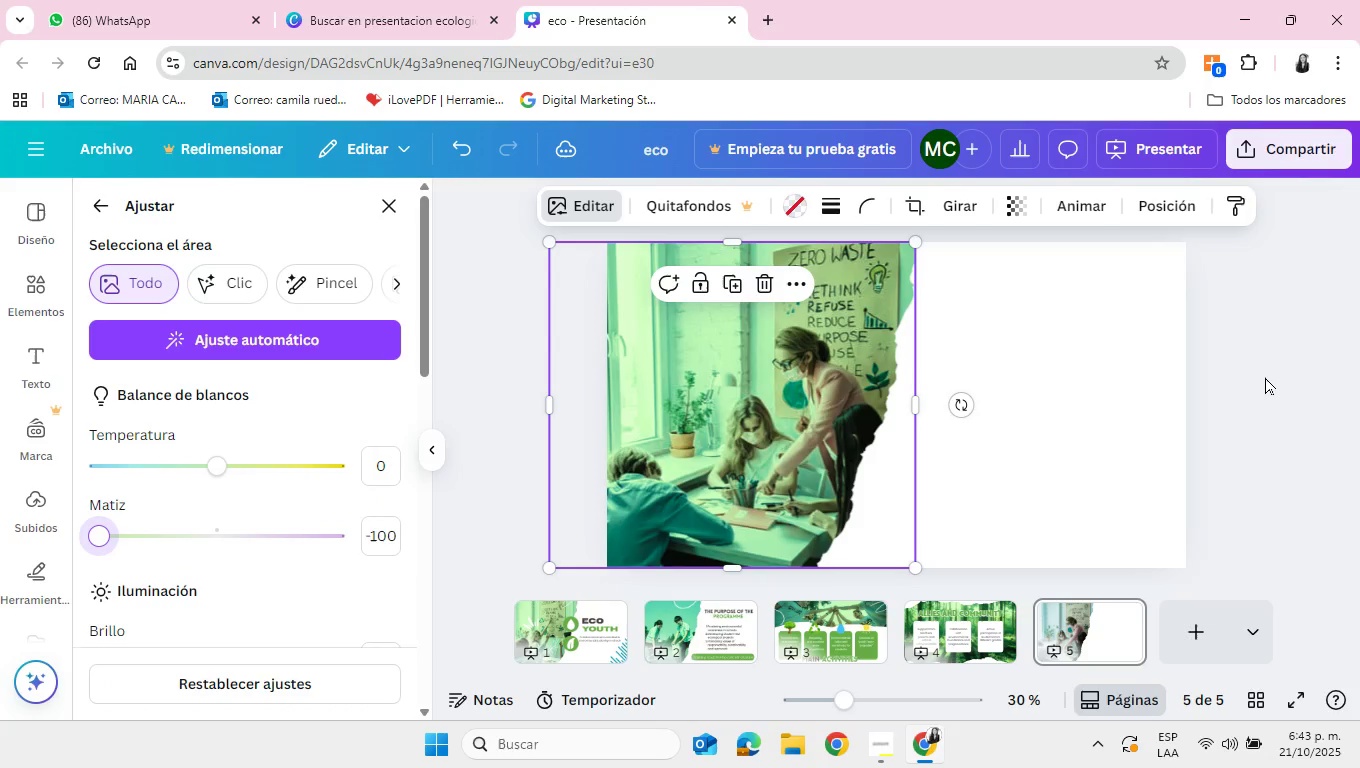 
left_click([1265, 377])
 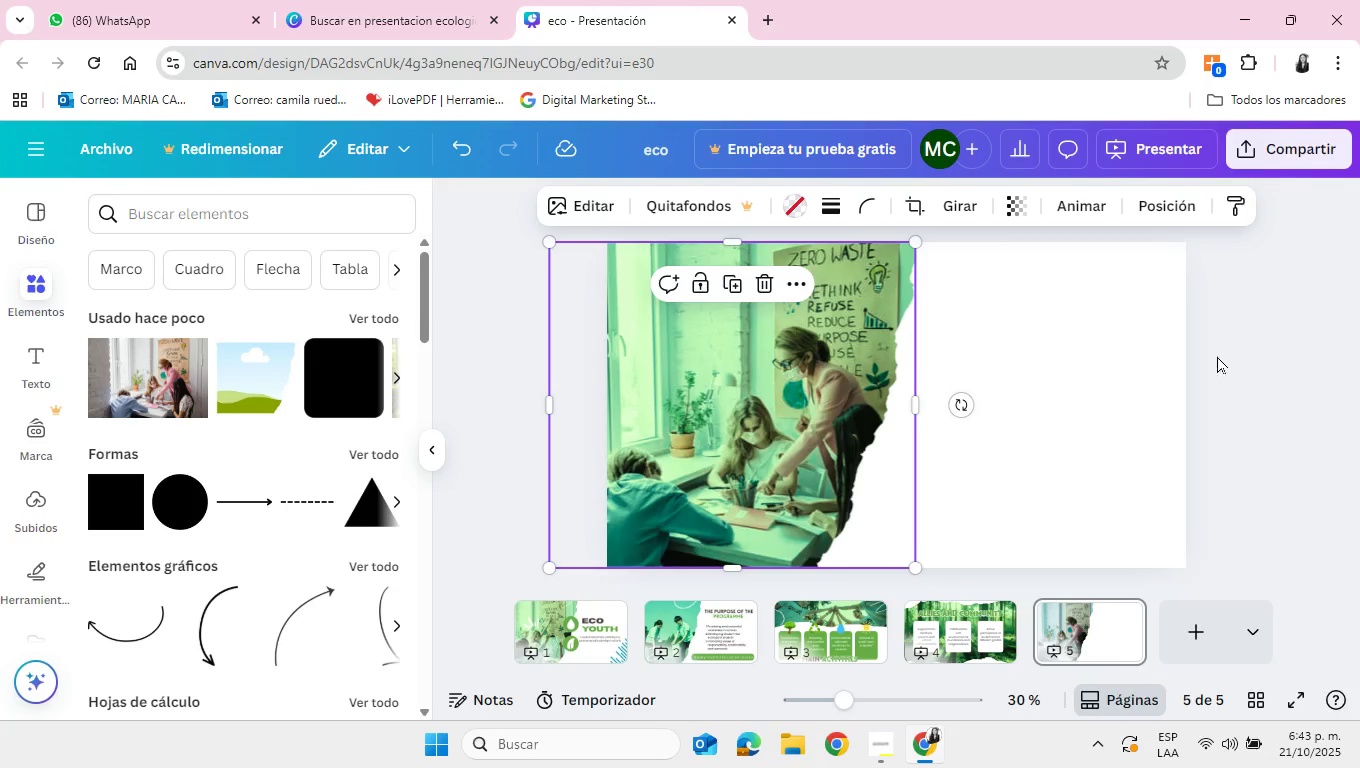 
wait(6.59)
 